 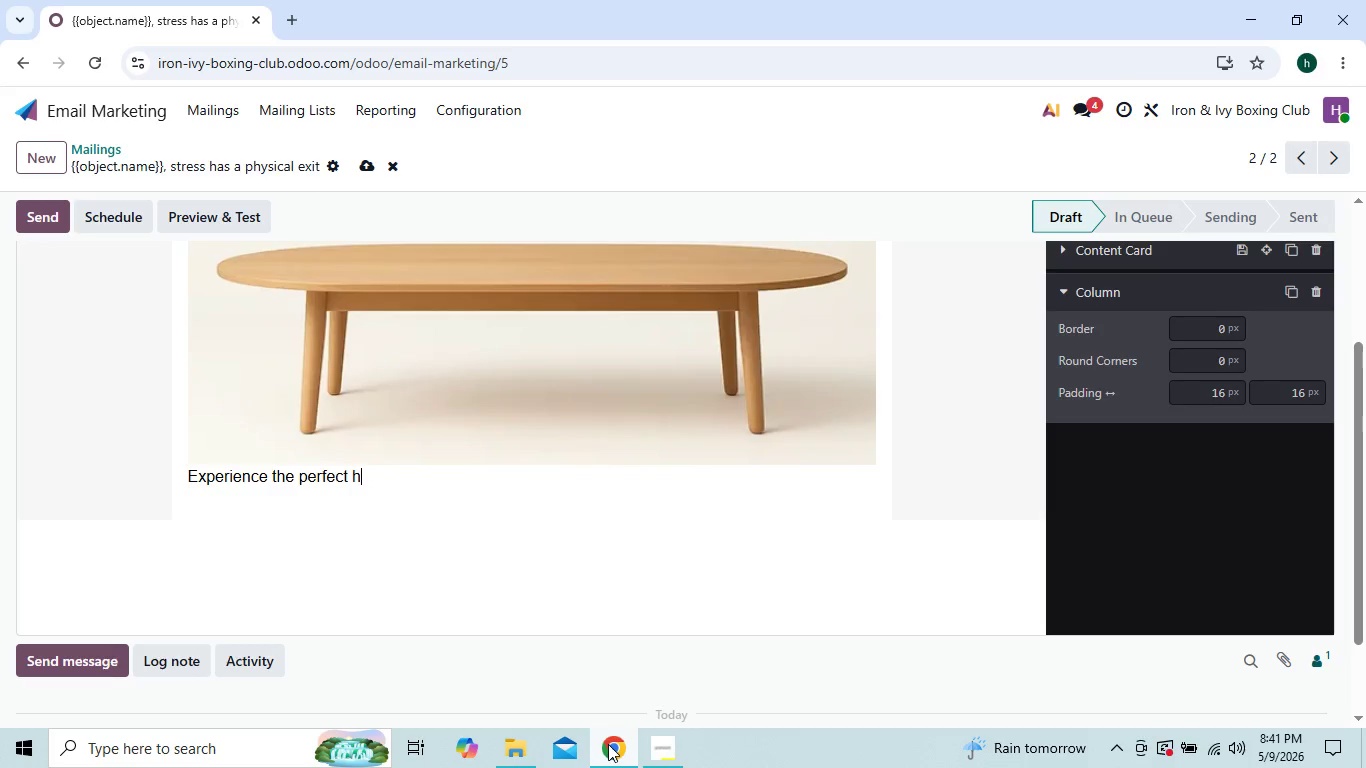 
key(Backspace)
 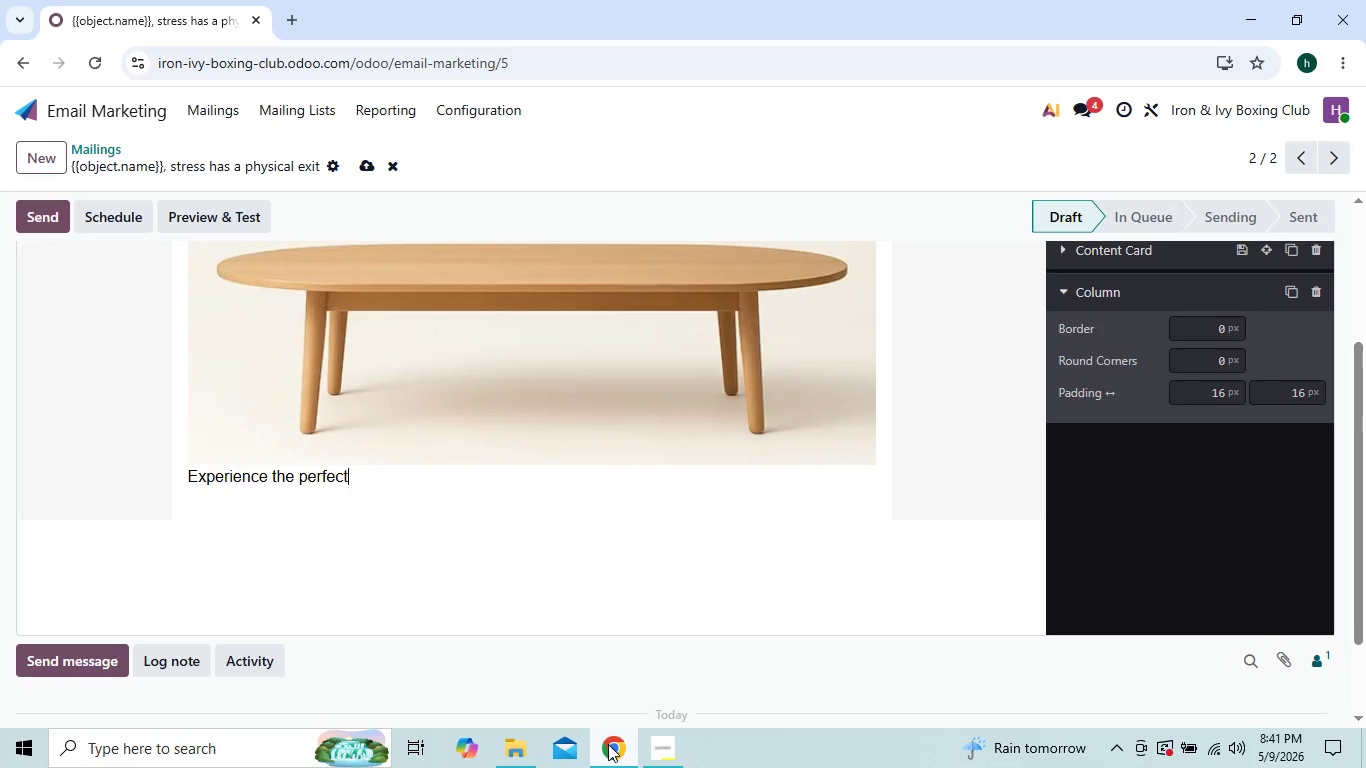 
key(Backspace)
 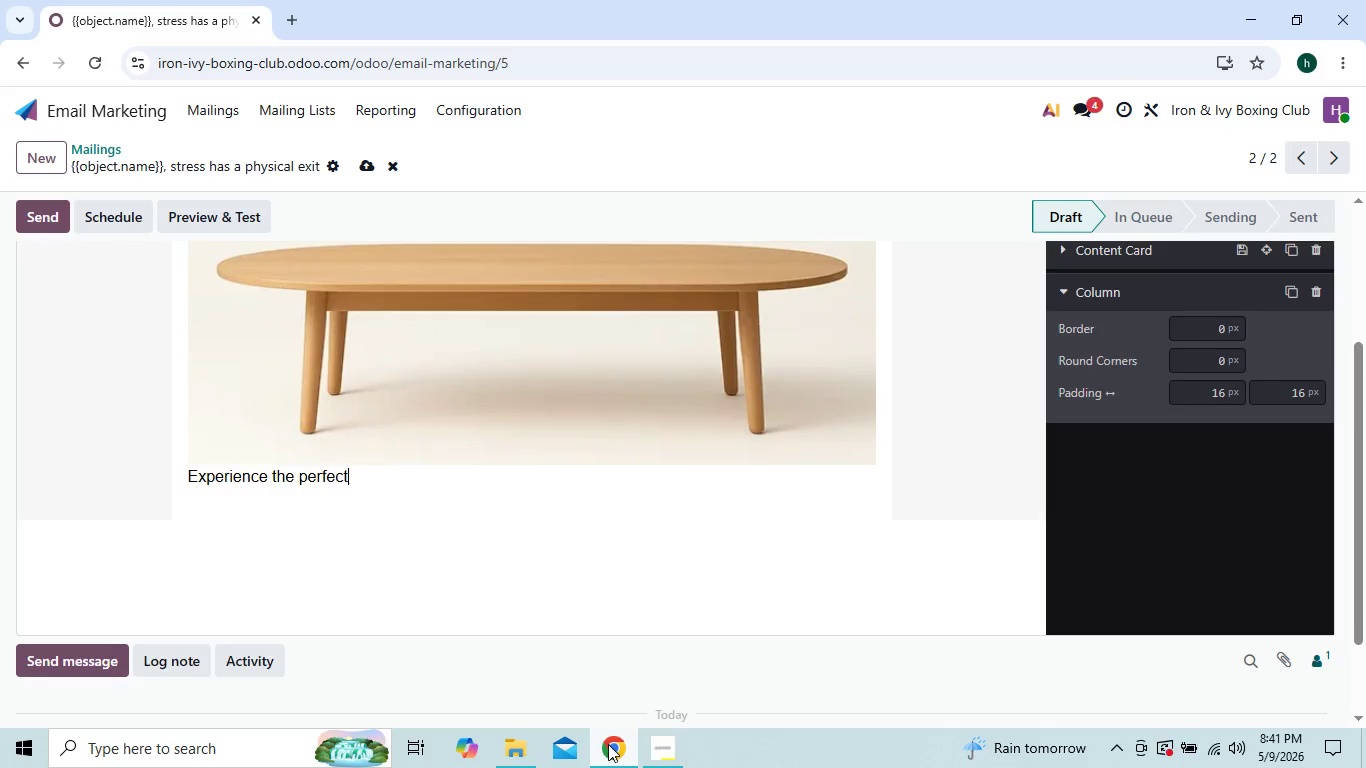 
key(Backspace)
 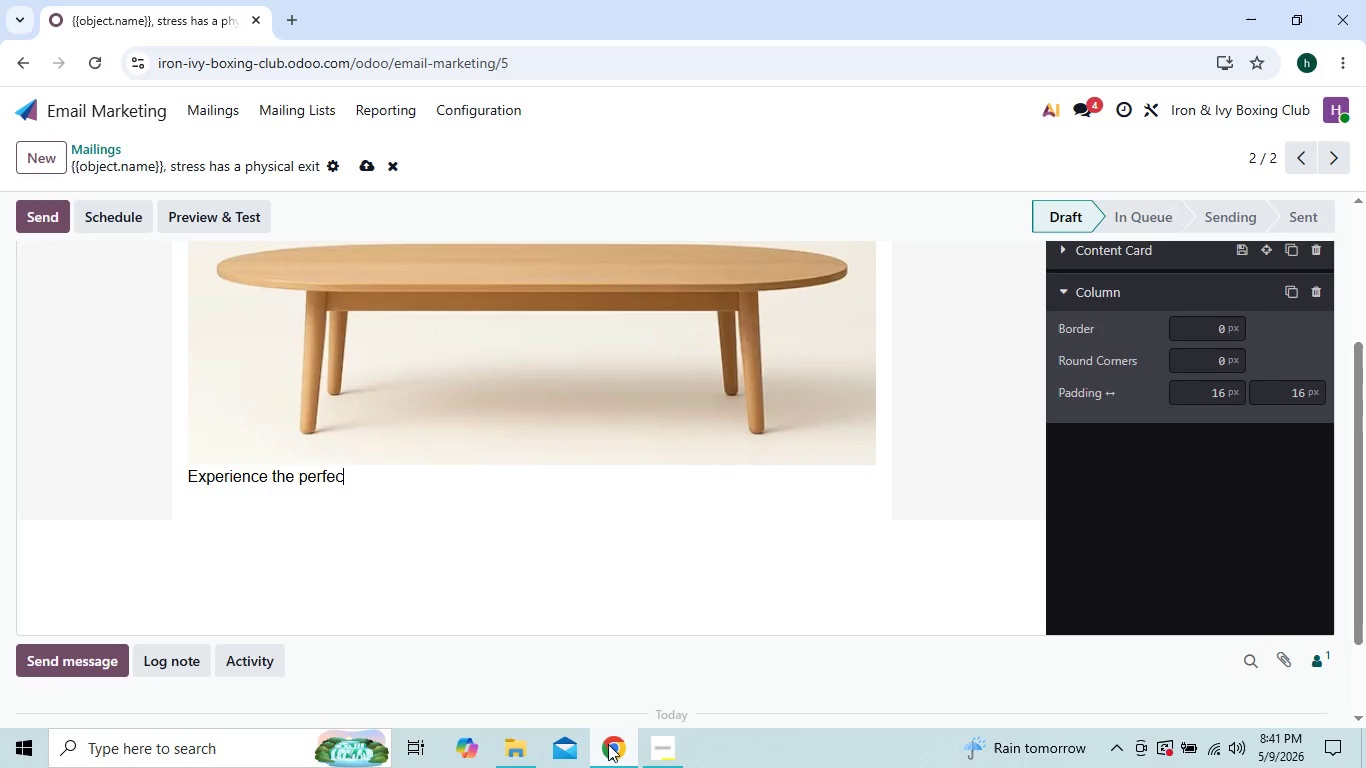 
key(Backspace)
 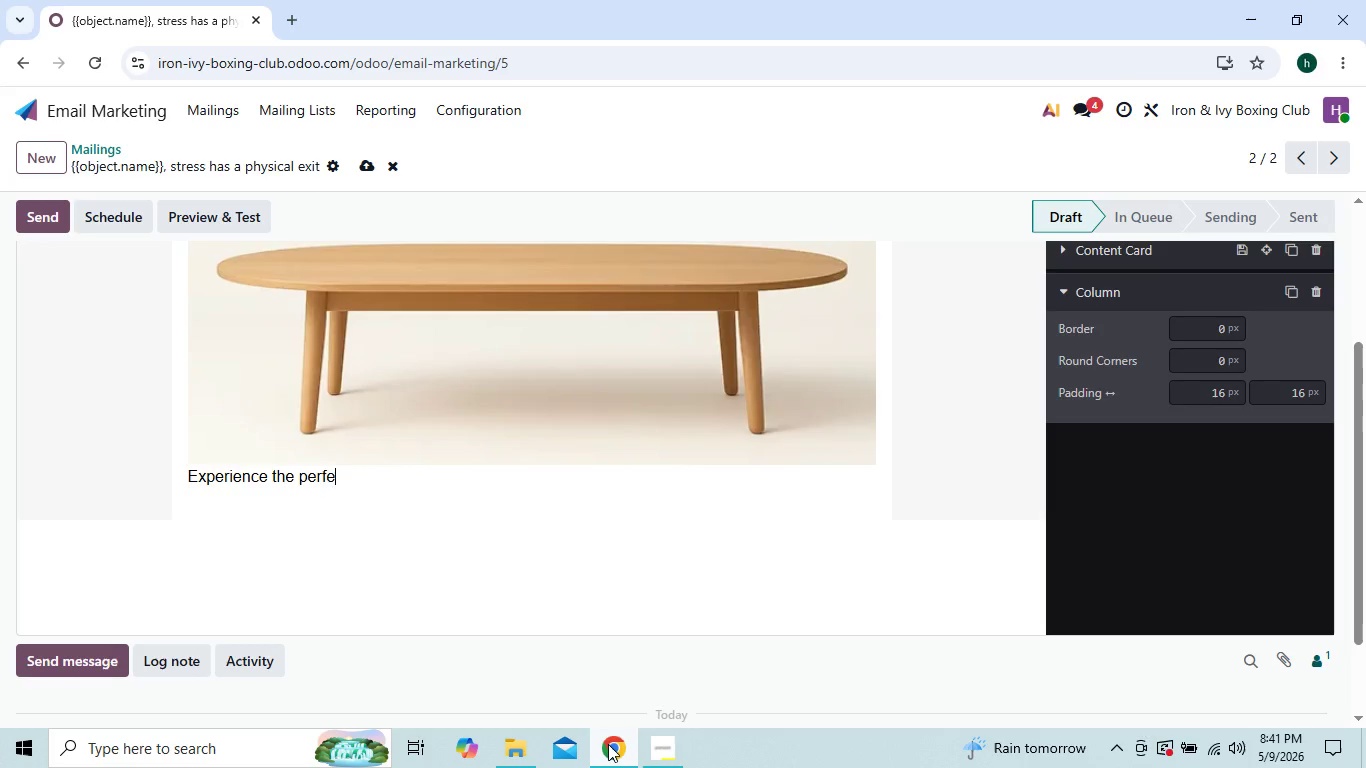 
key(Backspace)
 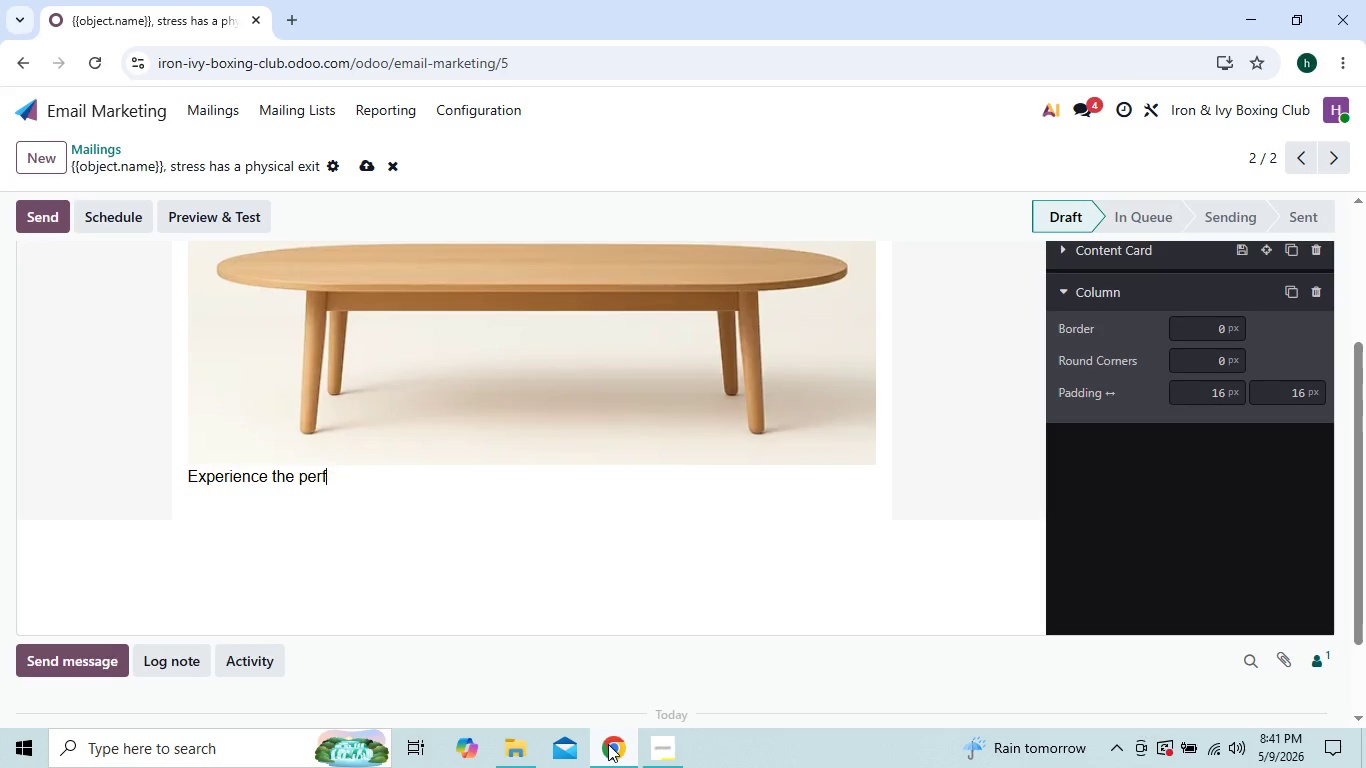 
key(Backspace)
 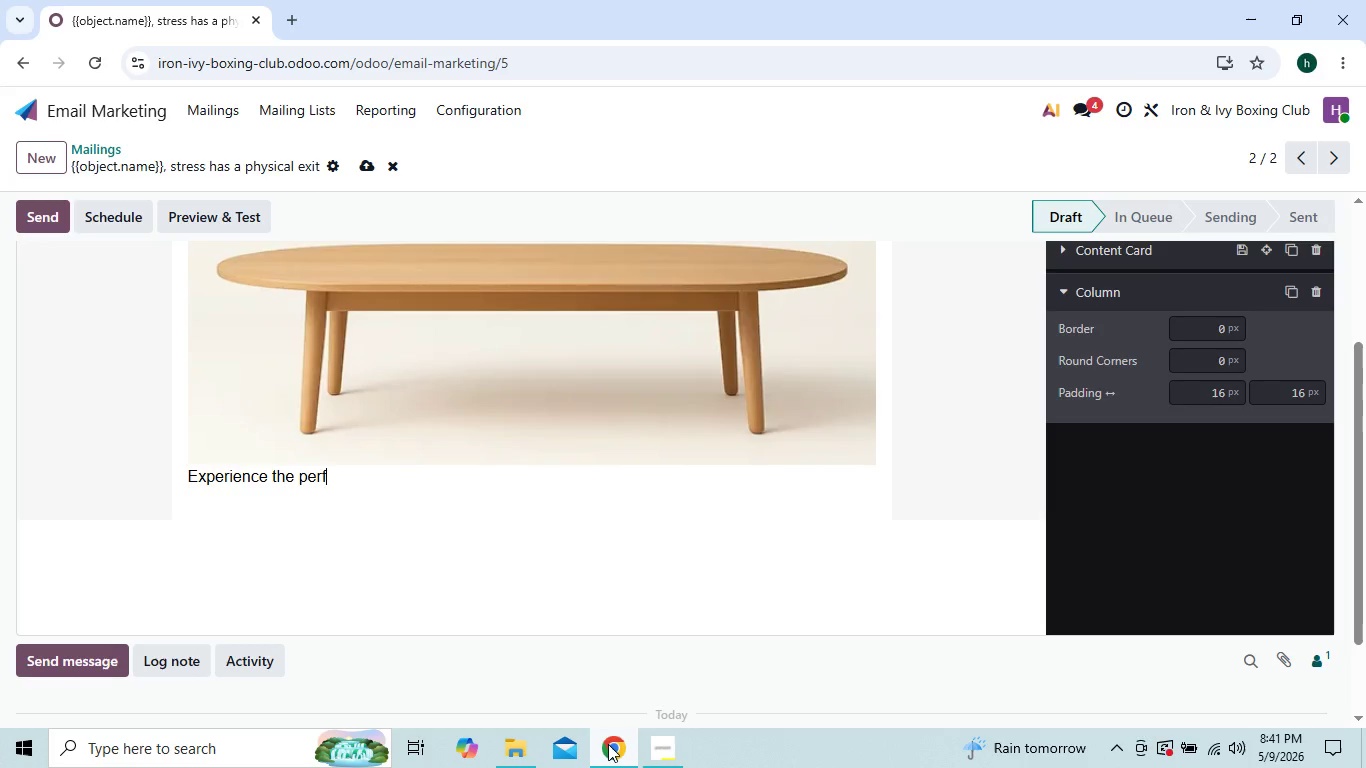 
key(Backspace)
 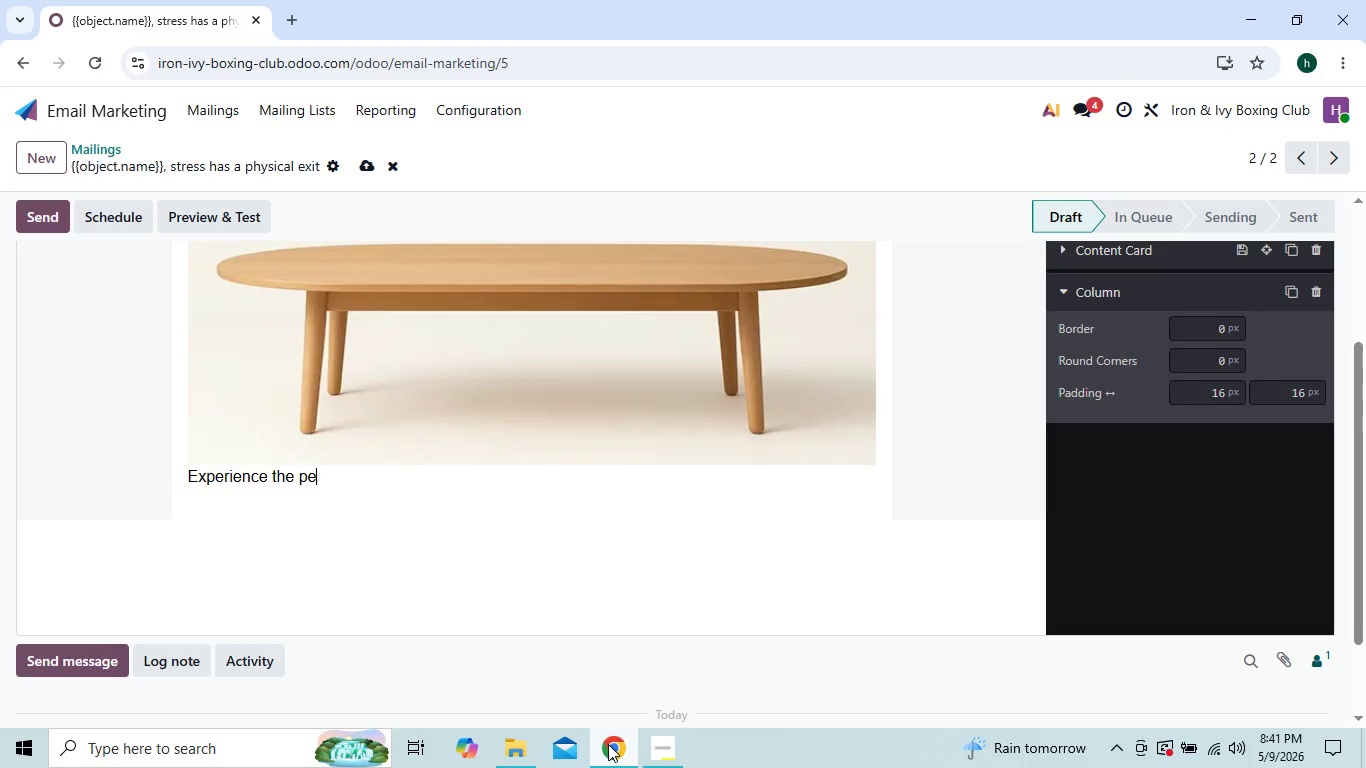 
key(Backspace)
 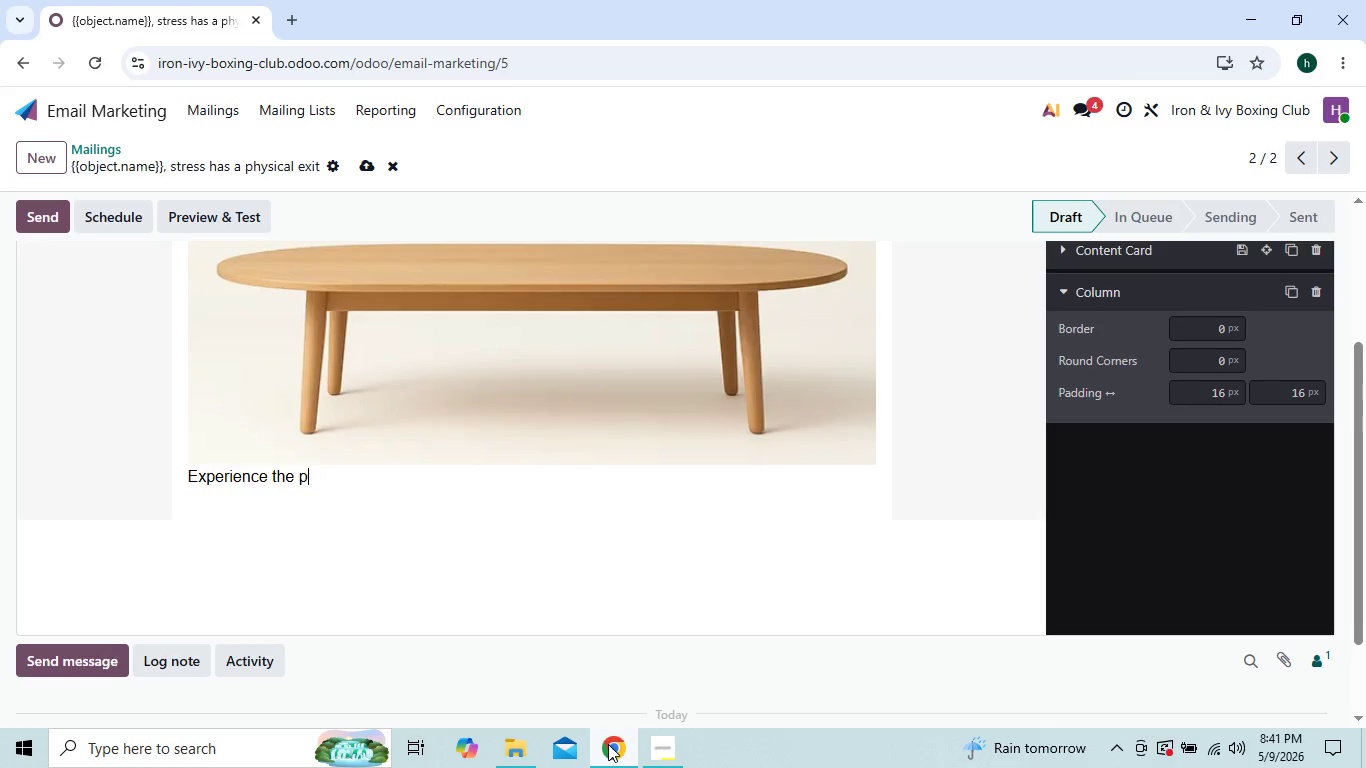 
key(Backspace)
 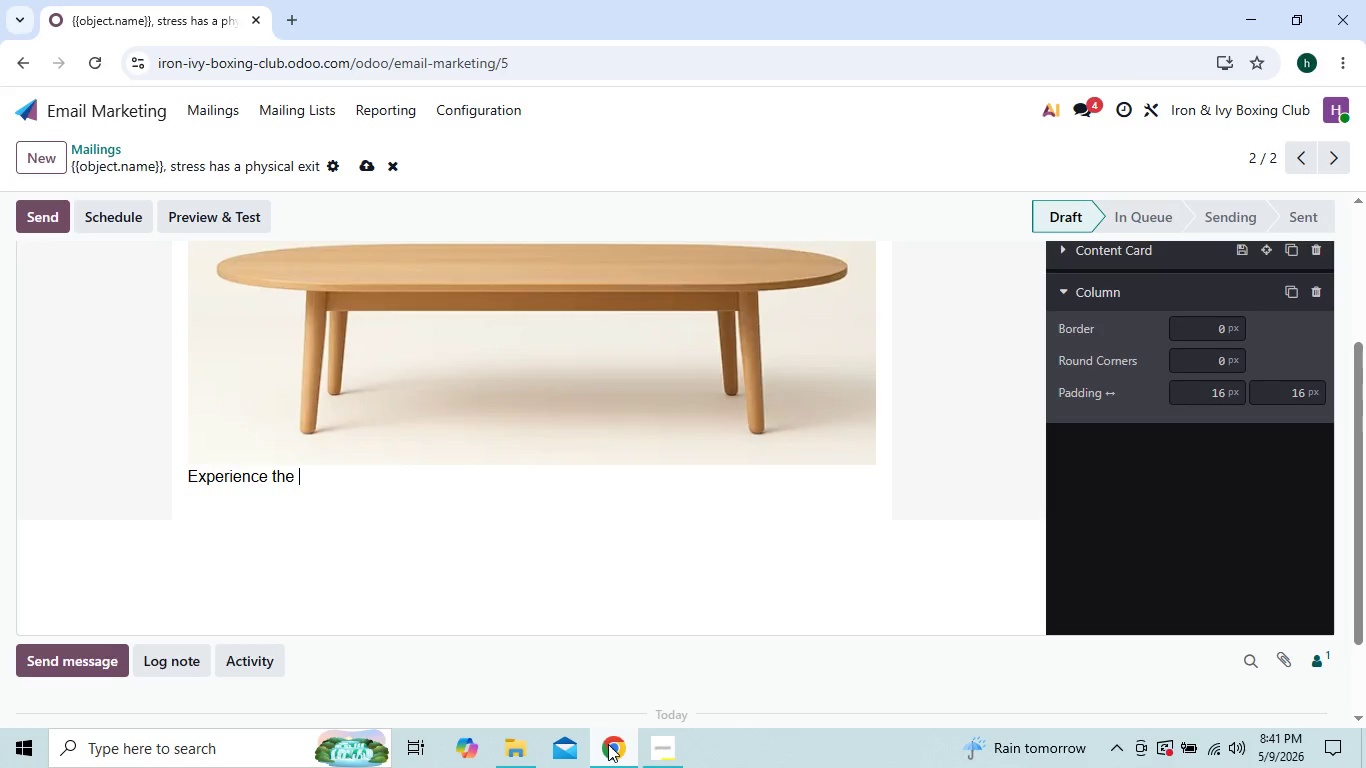 
key(Backspace)
 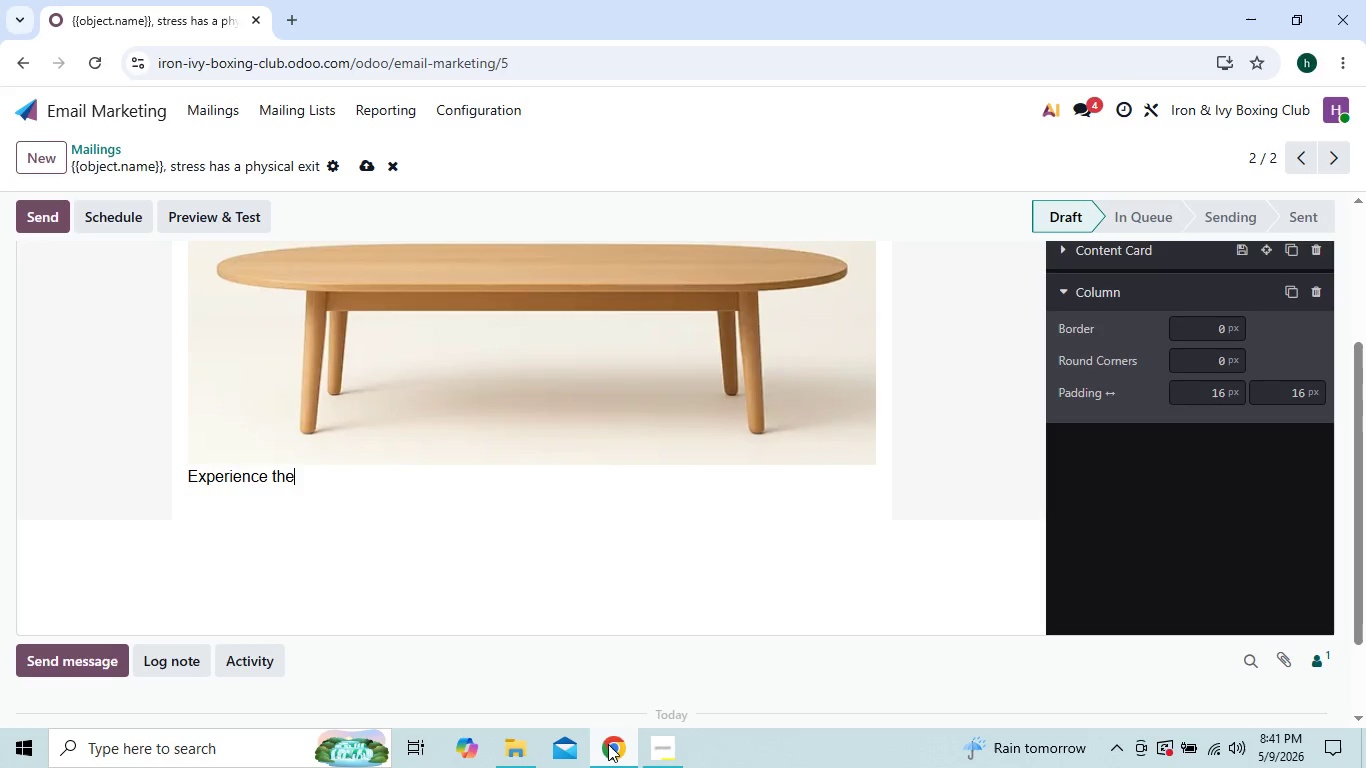 
key(Backspace)
 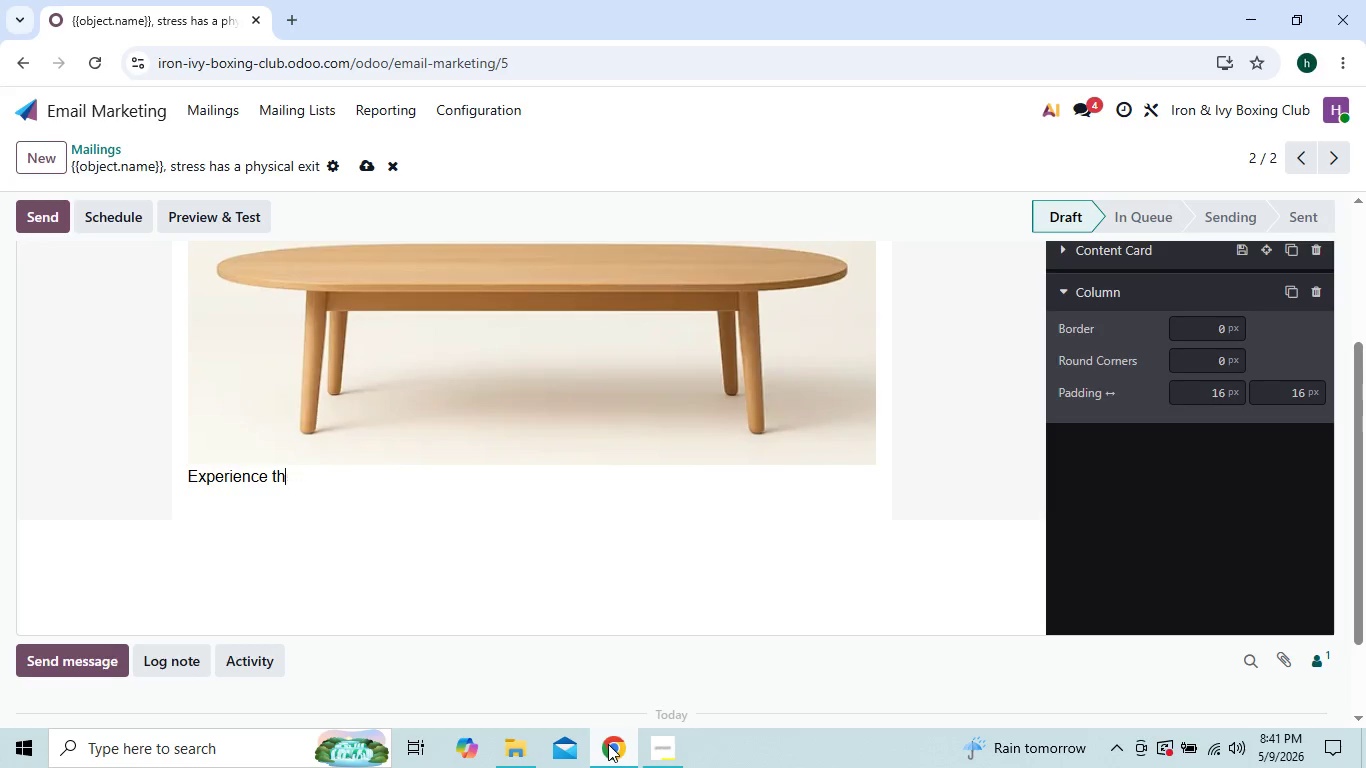 
key(Backspace)
 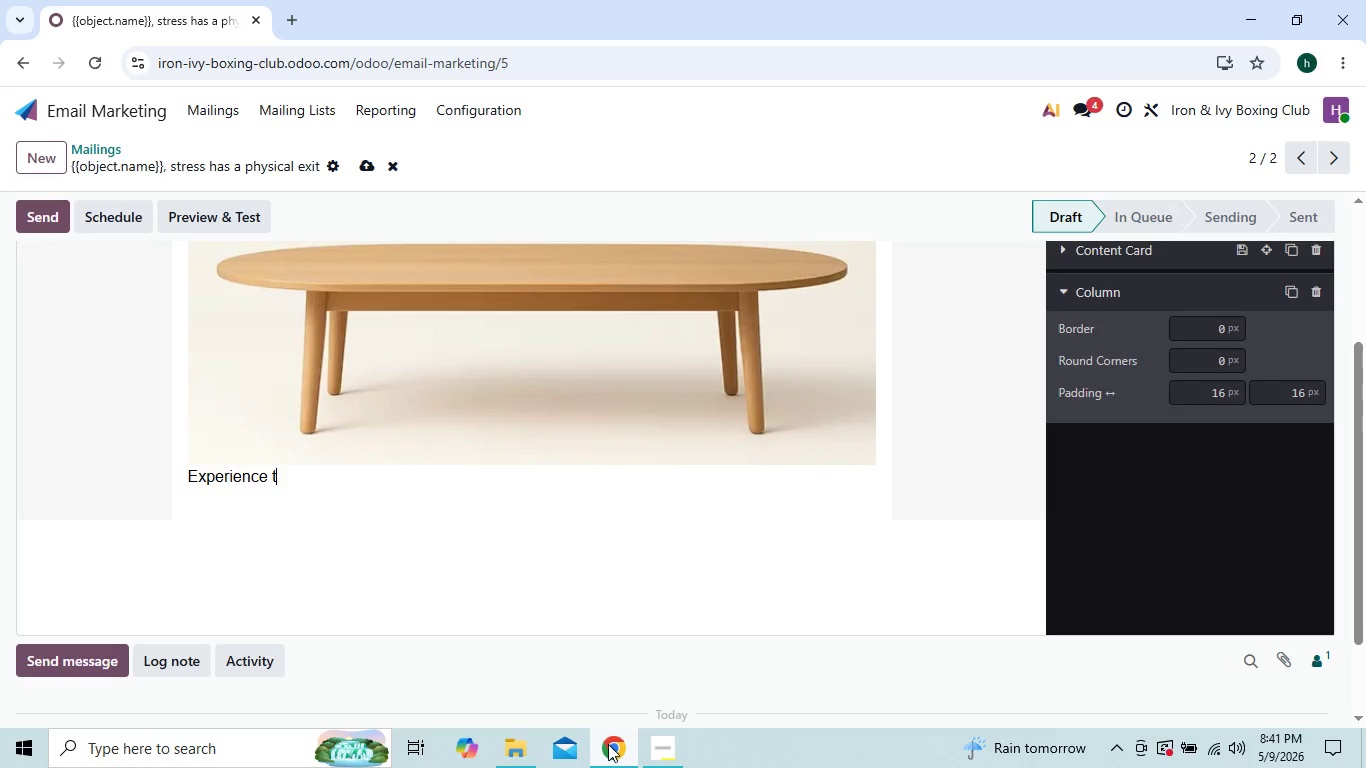 
key(Backspace)
 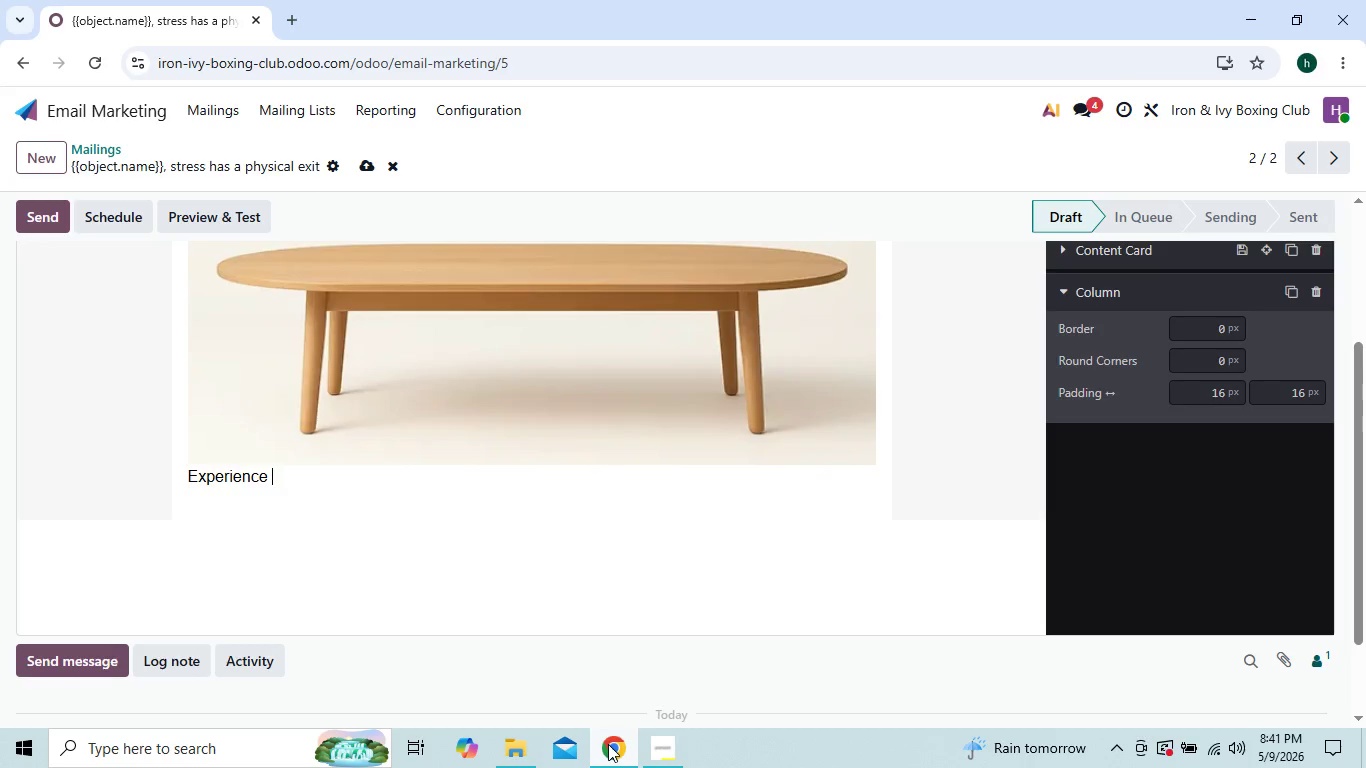 
key(Backspace)
 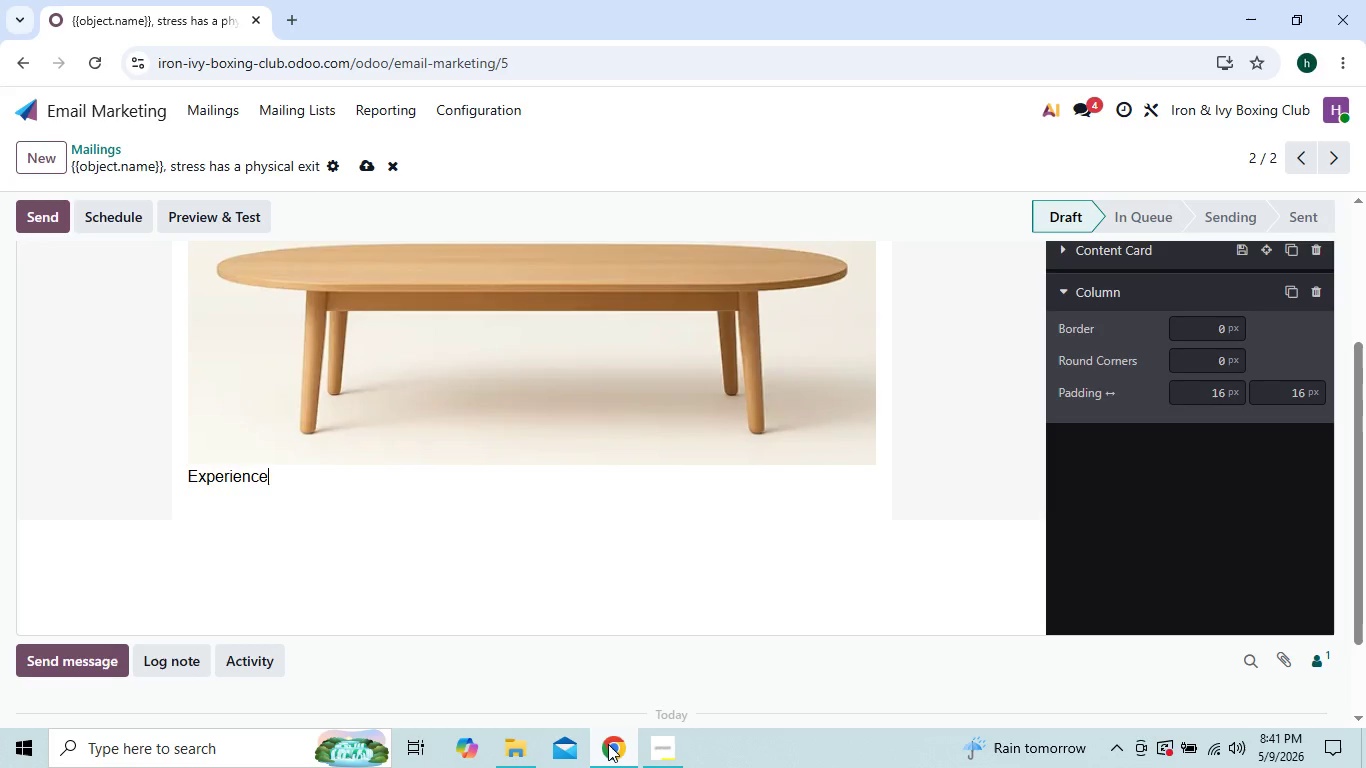 
key(Backspace)
 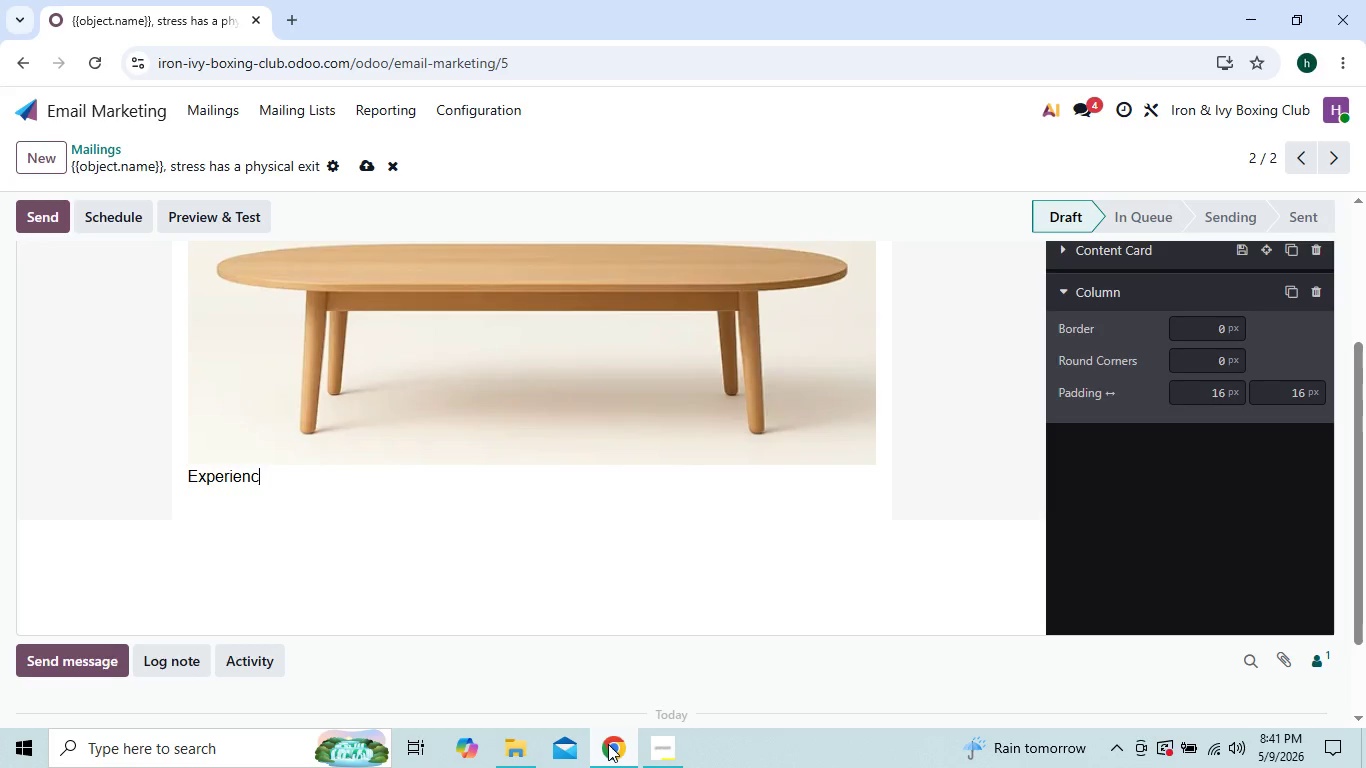 
key(Backspace)
 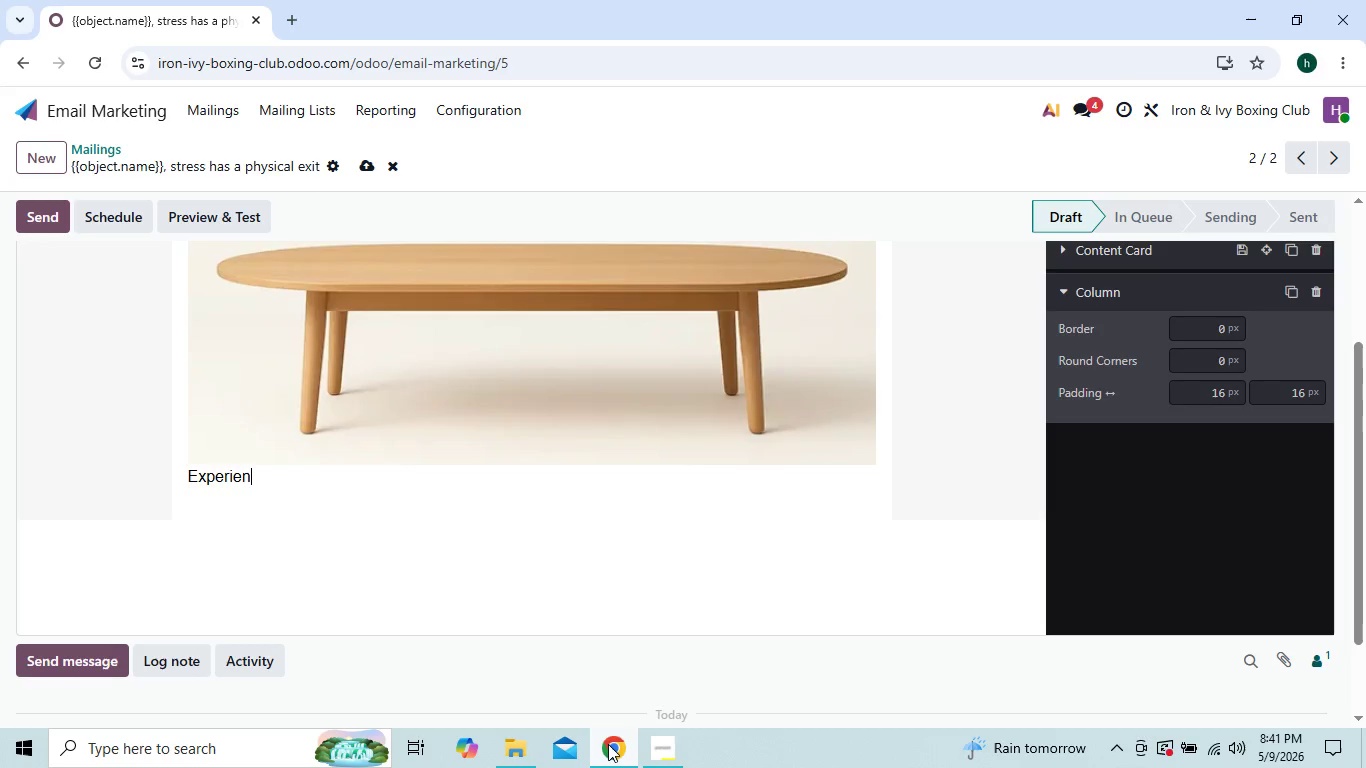 
key(Backspace)
 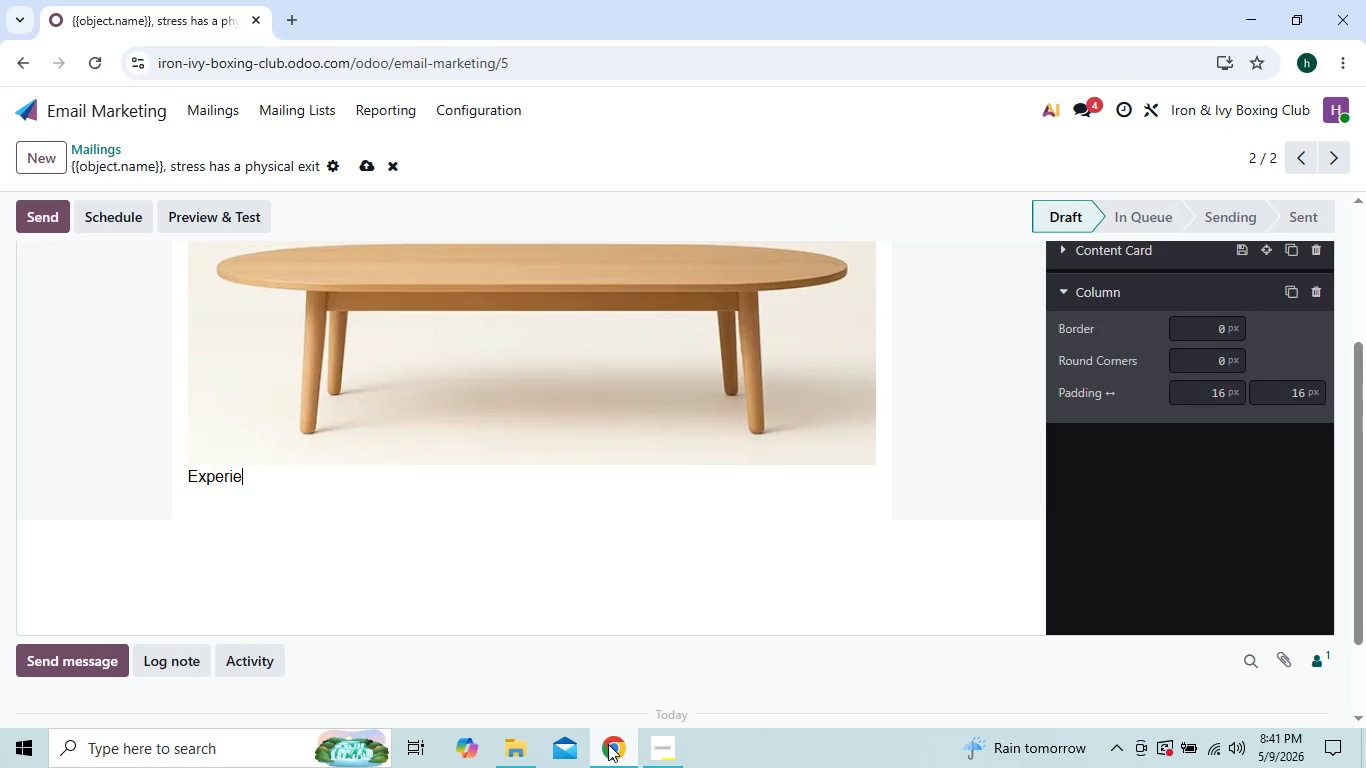 
key(Backspace)
 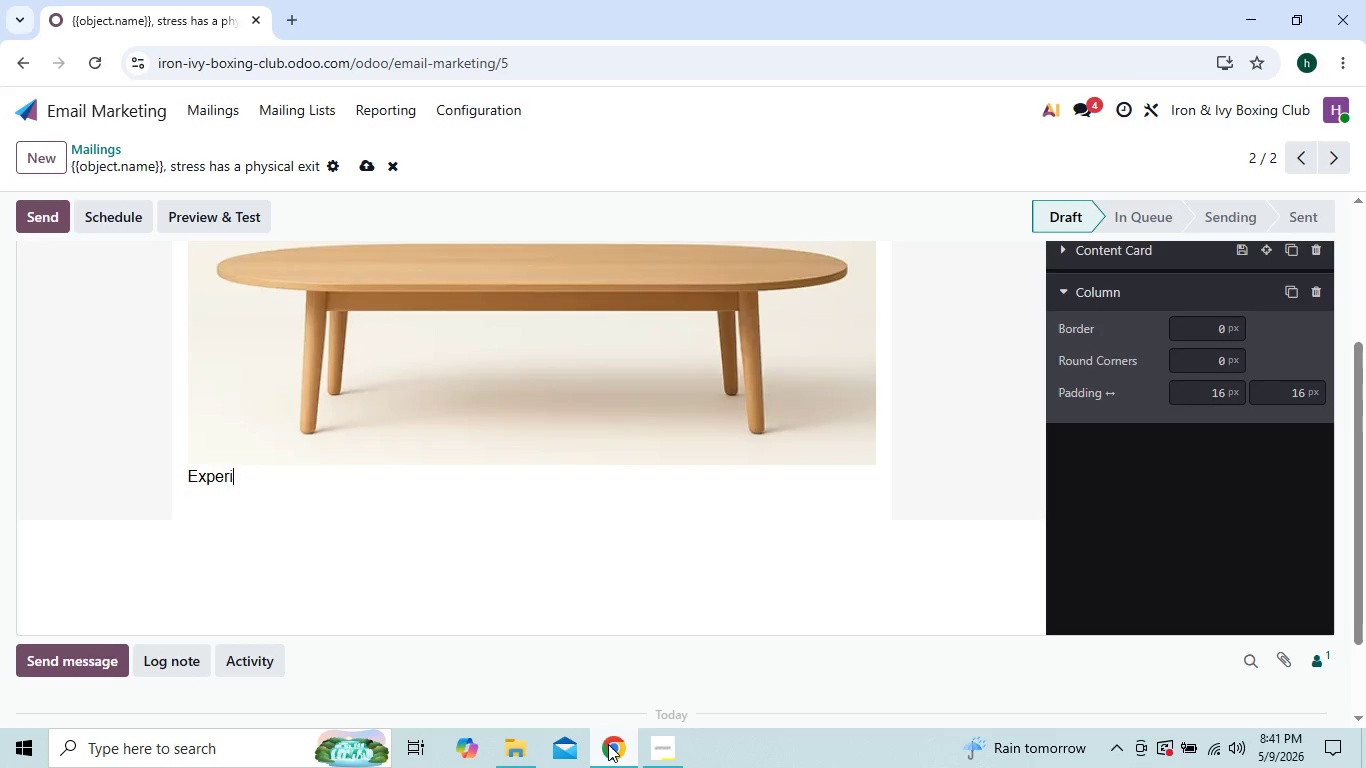 
key(Backspace)
 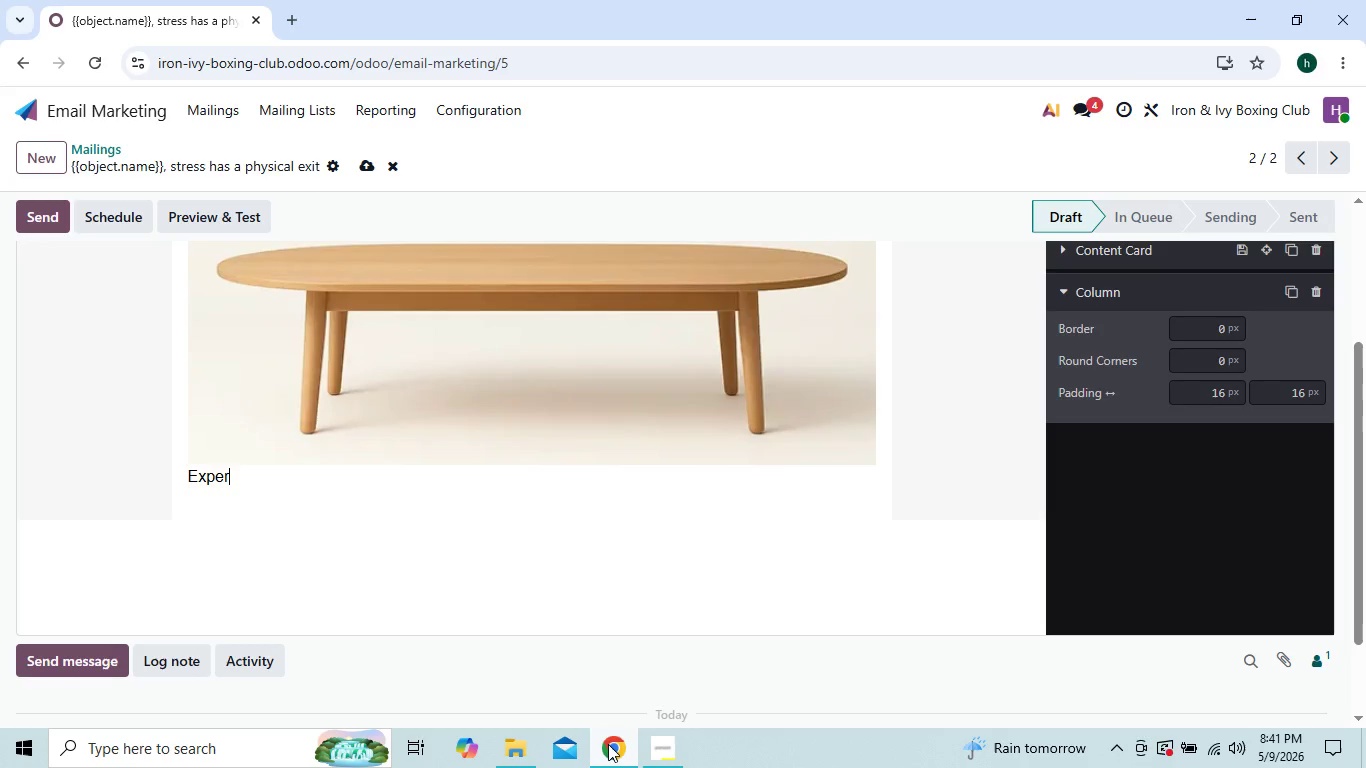 
key(Backspace)
 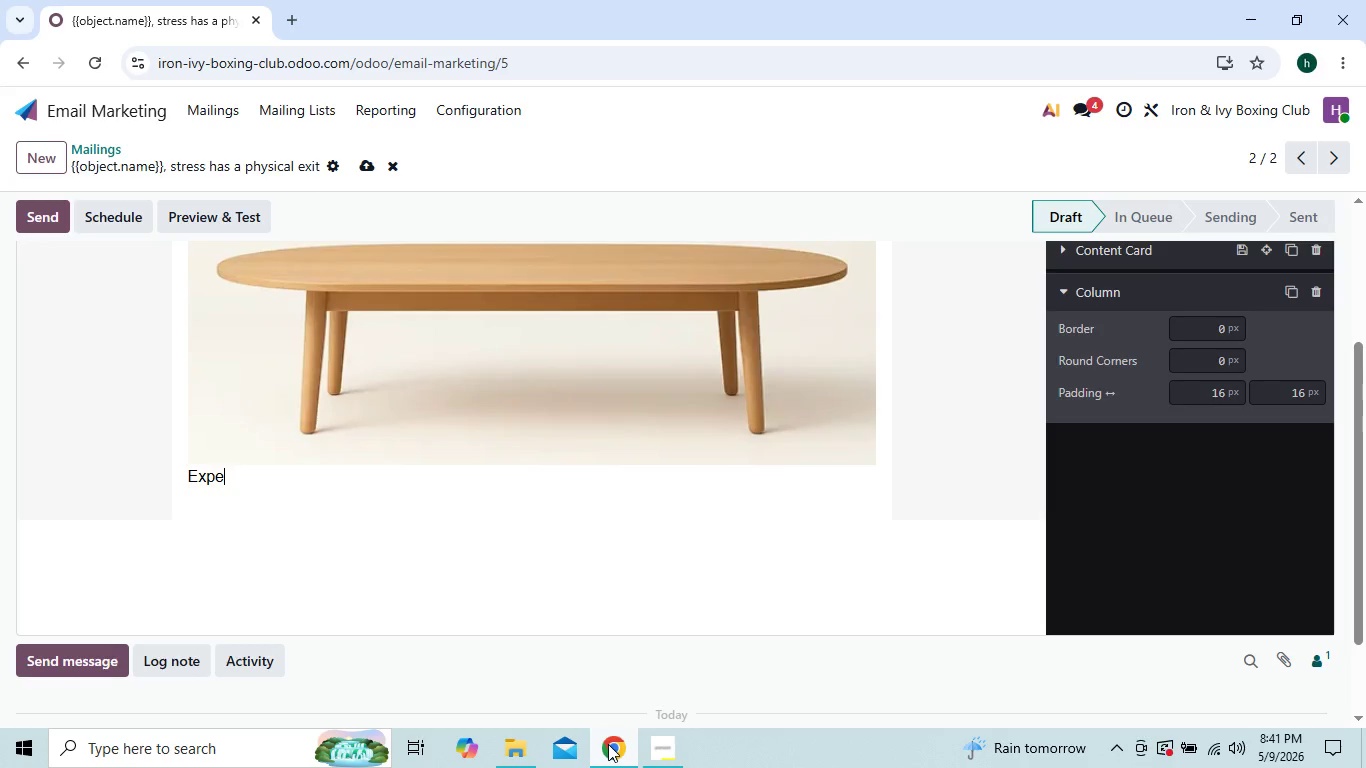 
key(Backspace)
 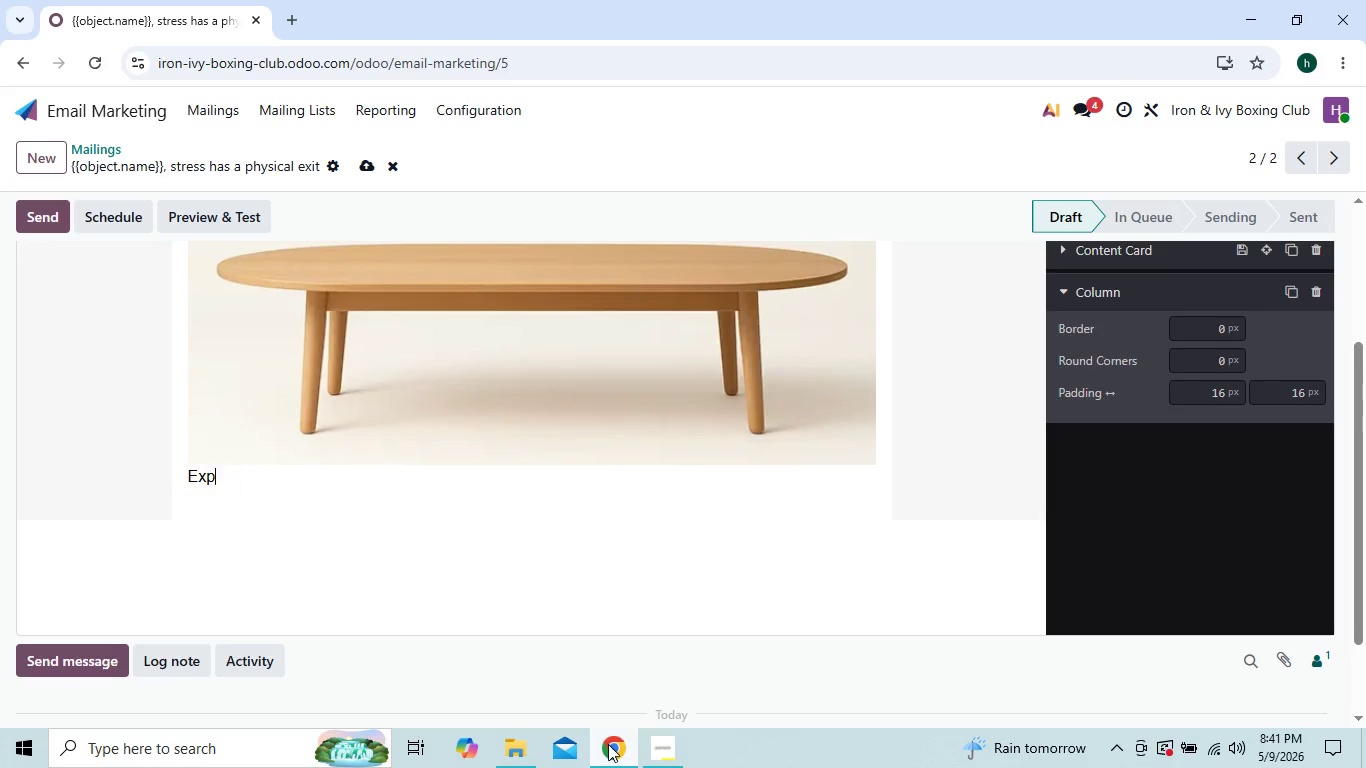 
key(Backspace)
 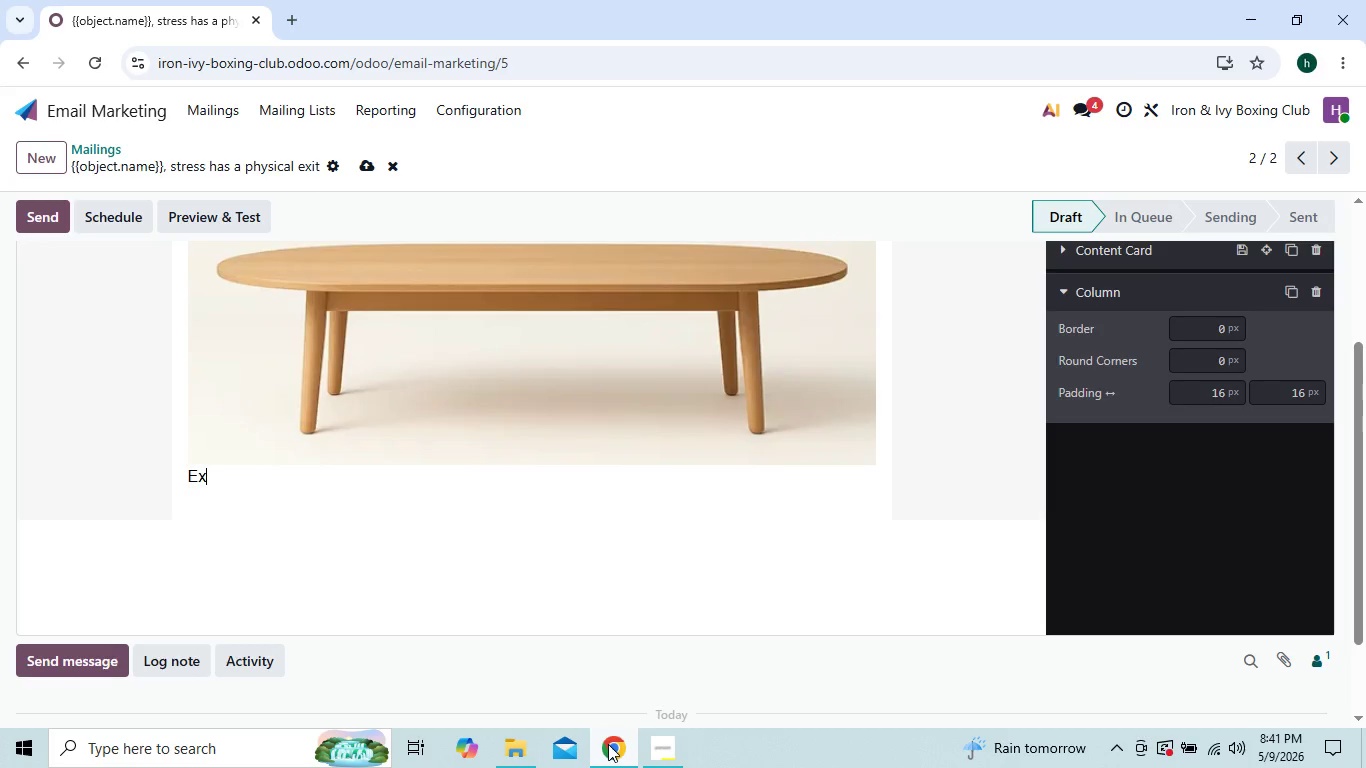 
key(Backspace)
 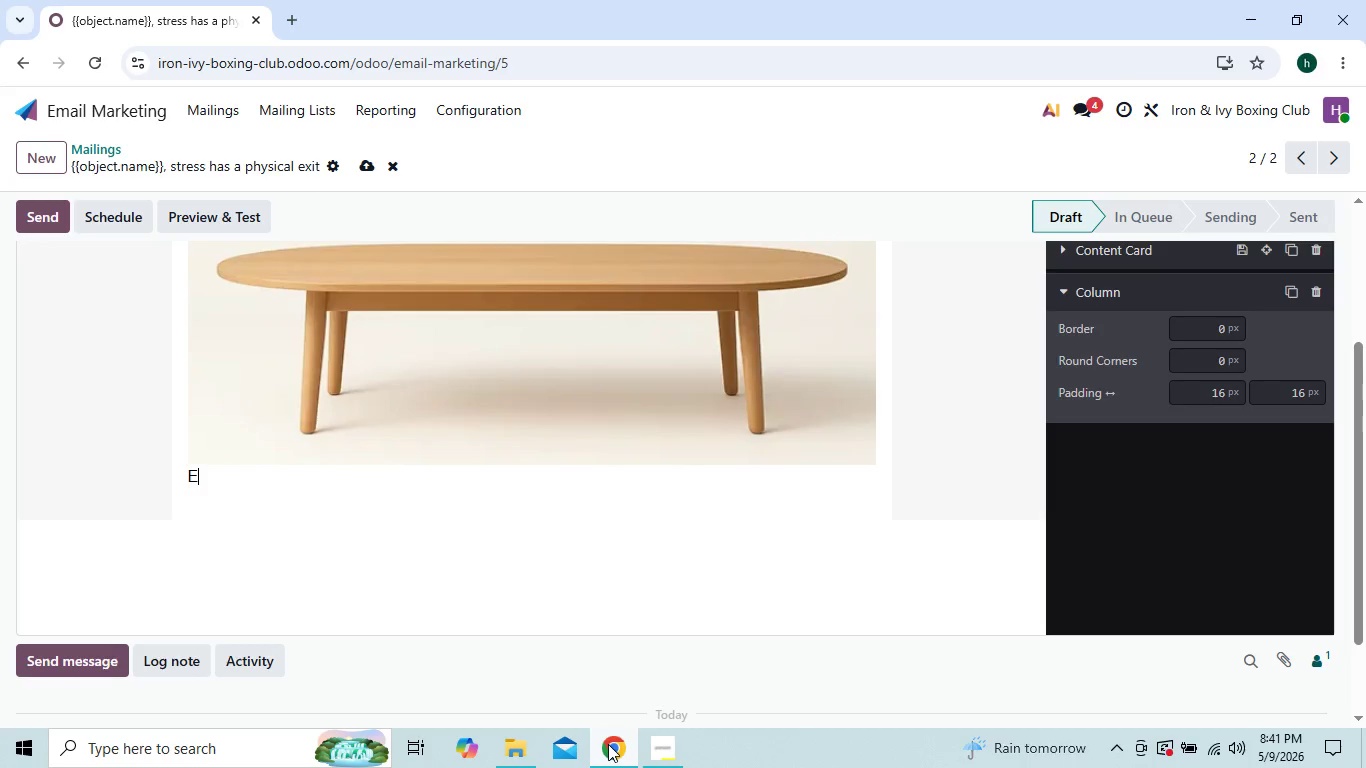 
key(Backspace)
 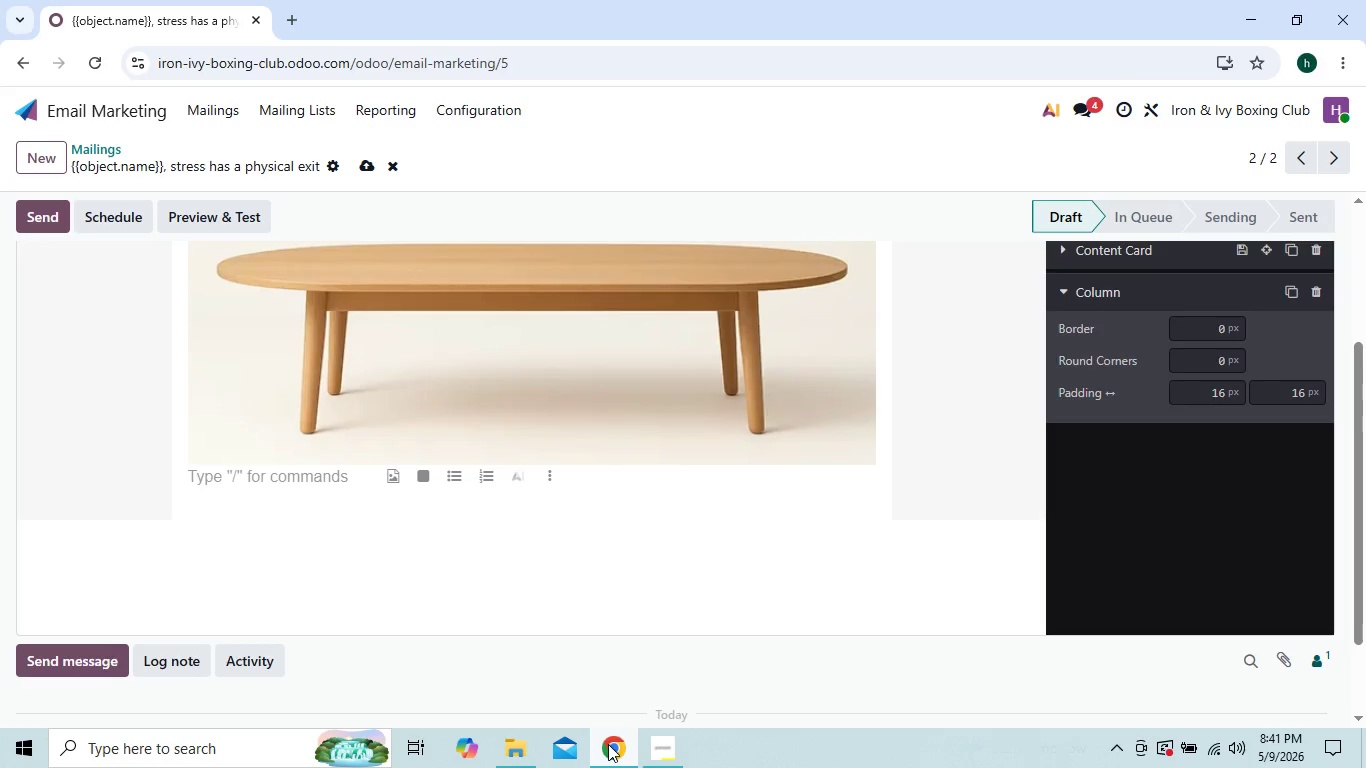 
key(Shift+ShiftRight)
 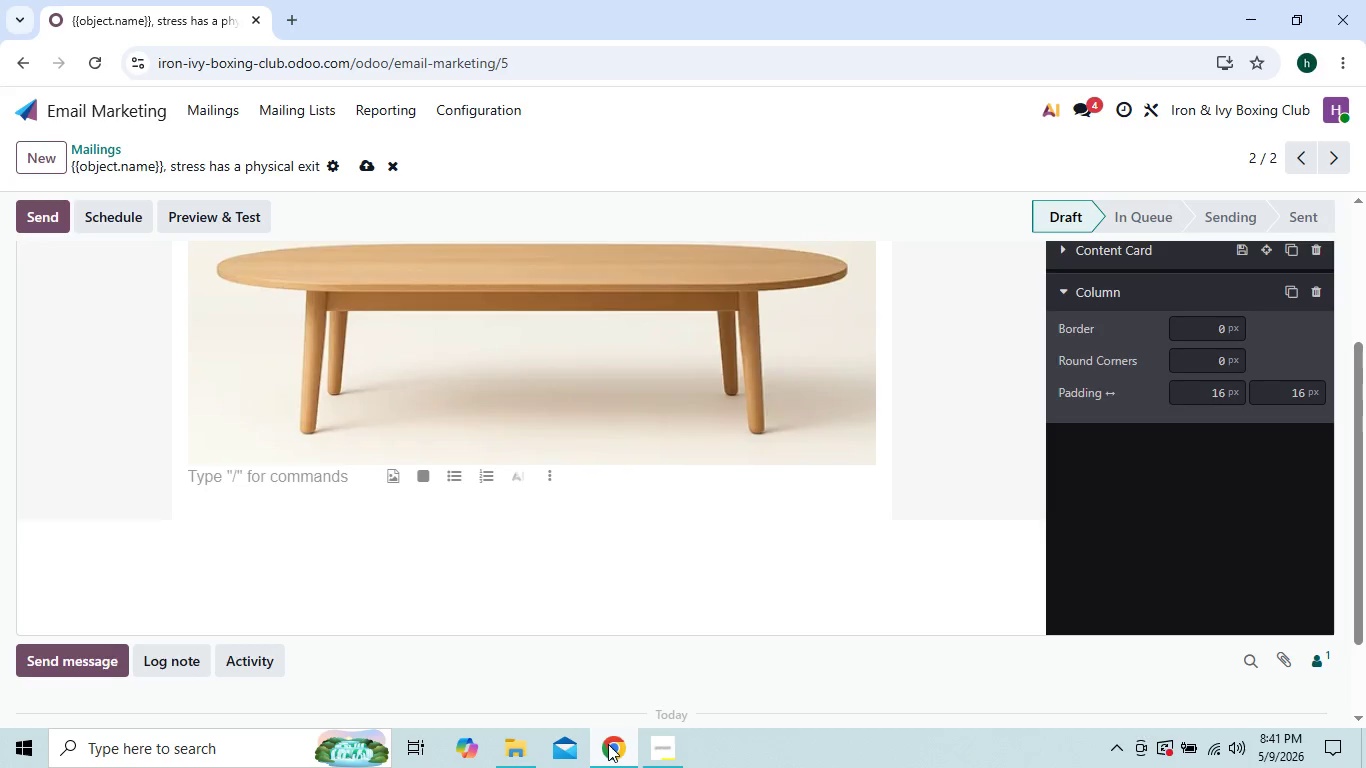 
key(Shift+Enter)
 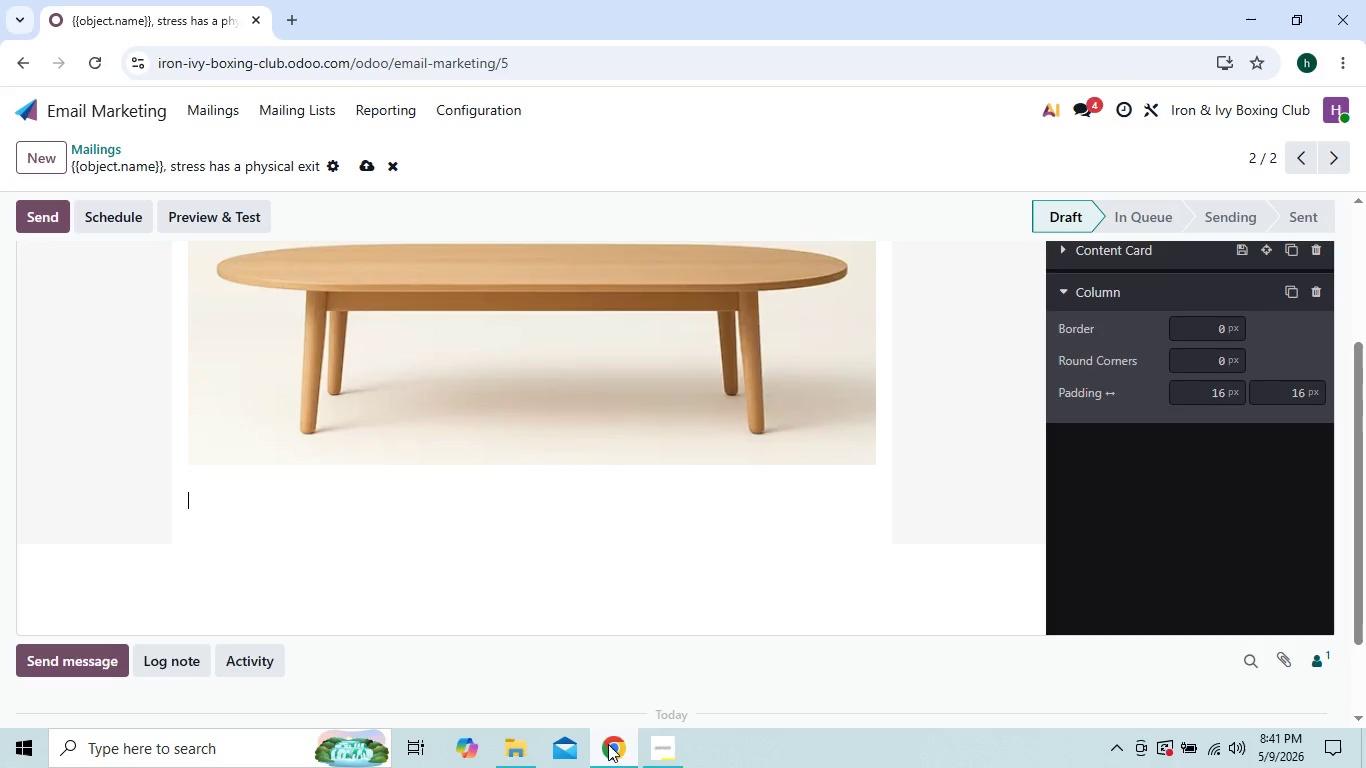 
type(Dear )
 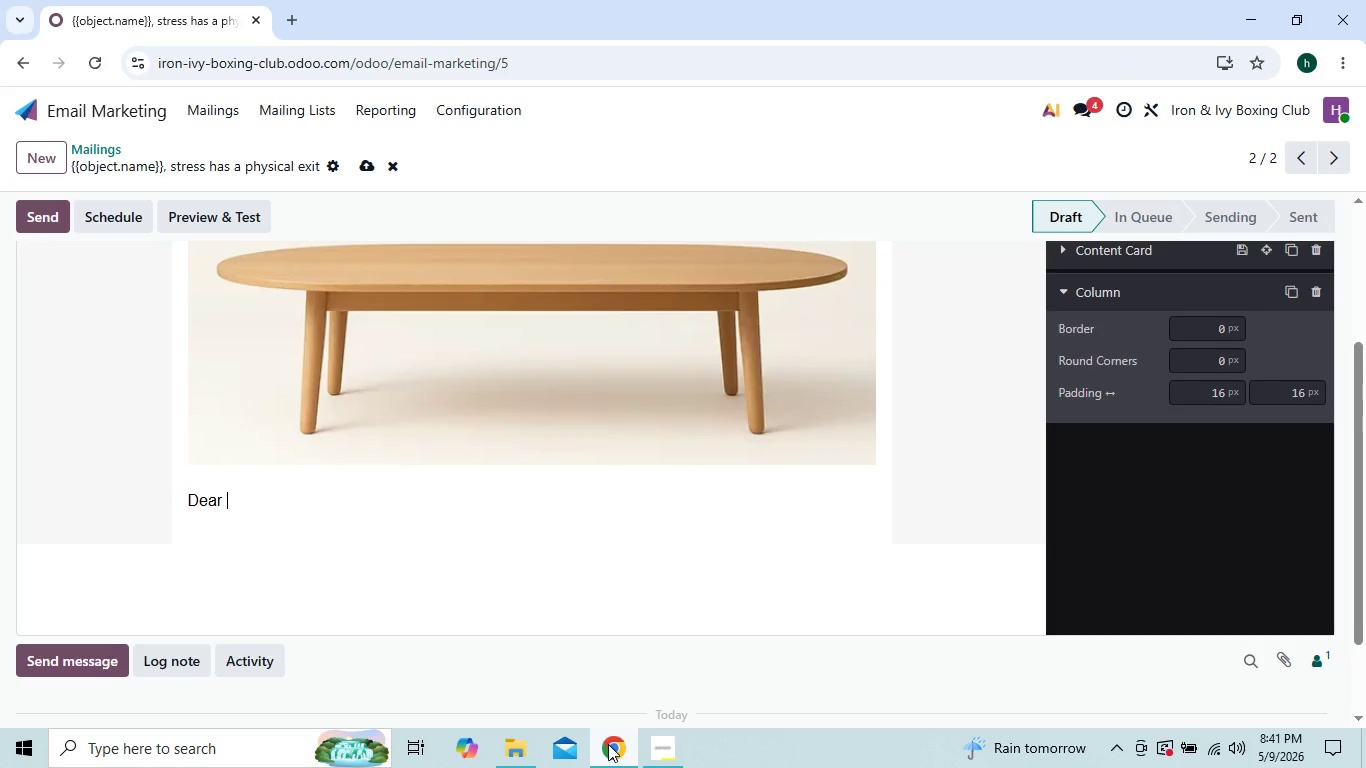 
type({{object.name)
 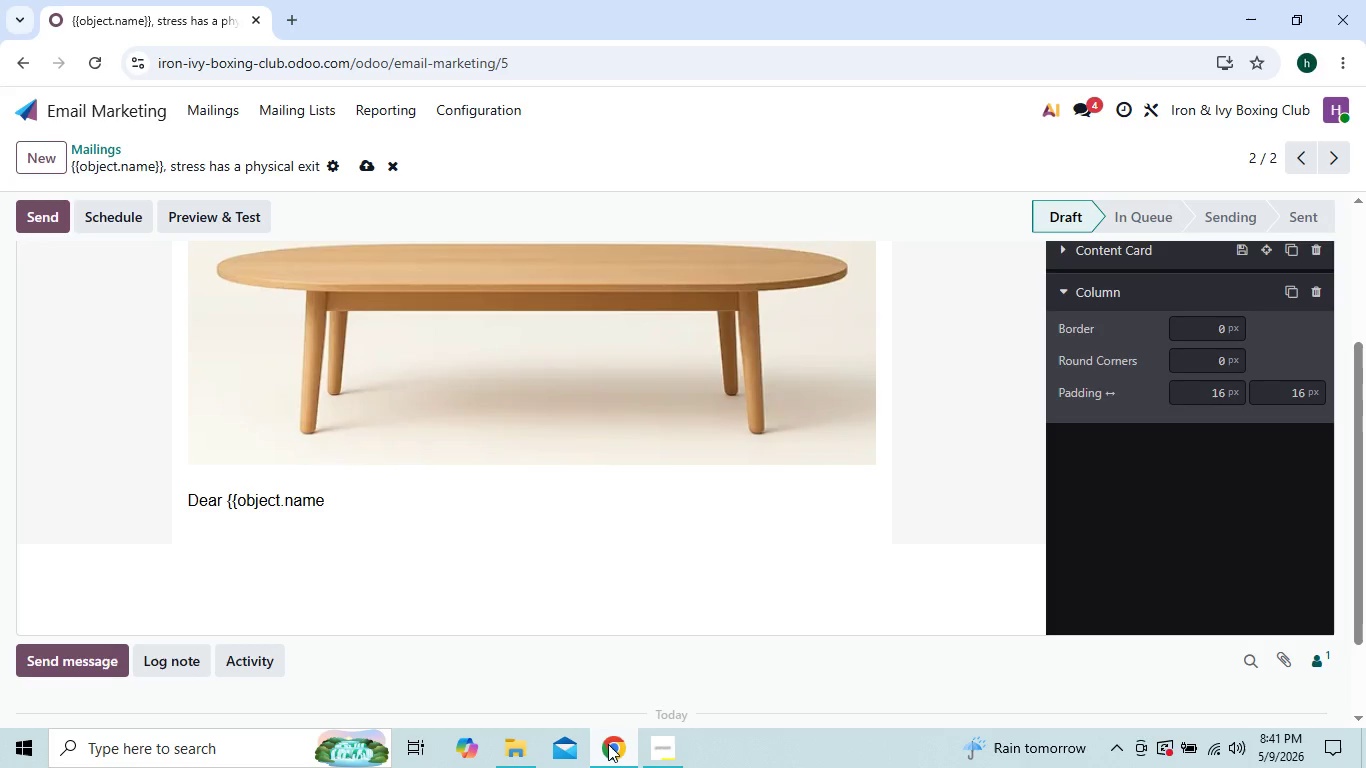 
key(Shift+BracketRight)
 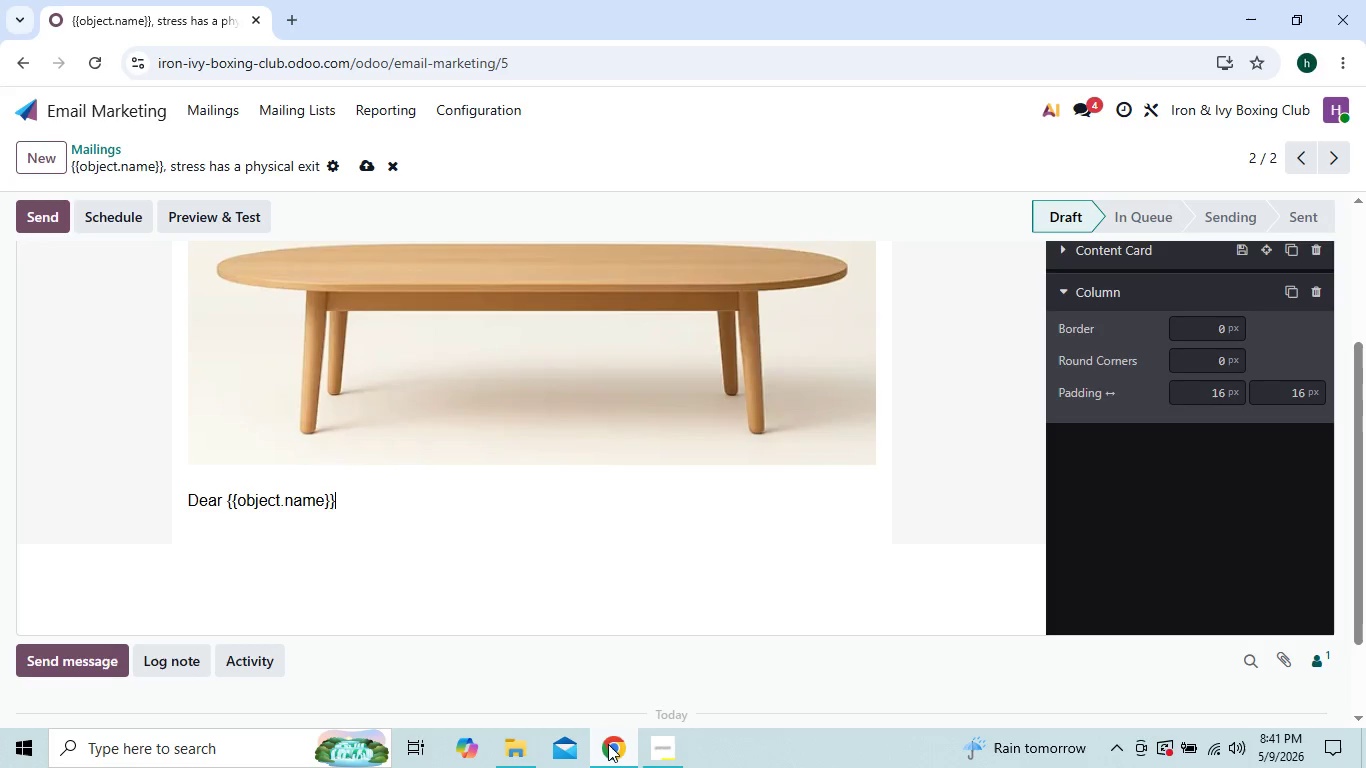 
key(Shift+BracketRight)
 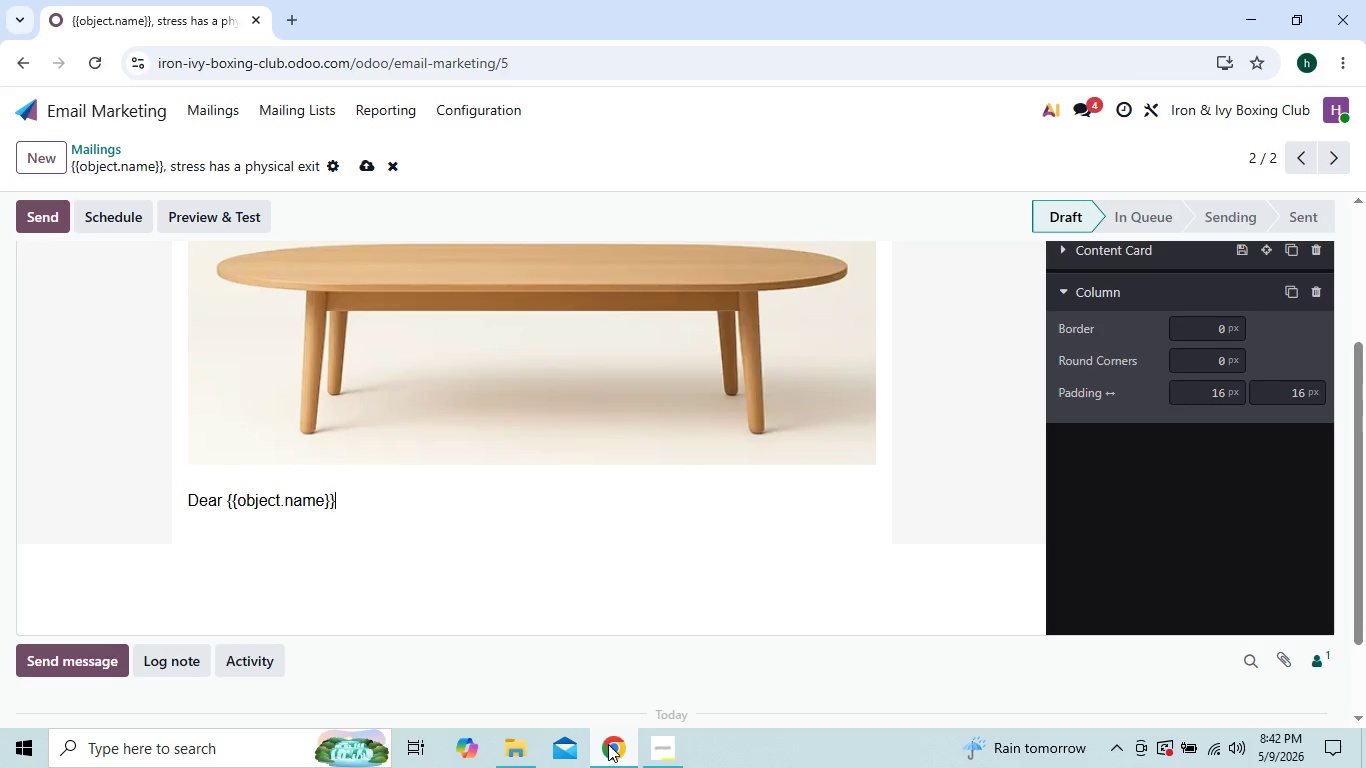 
key(Comma)
 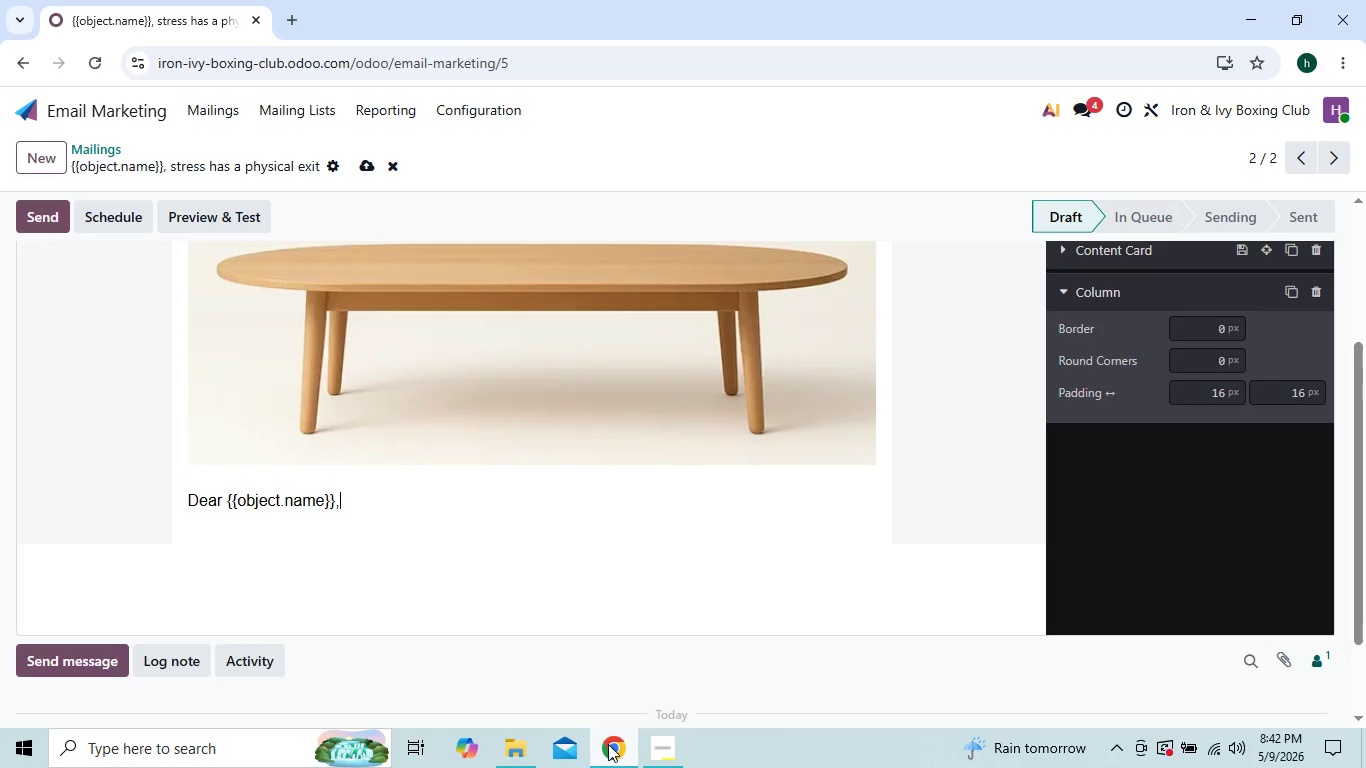 
key(Enter)
 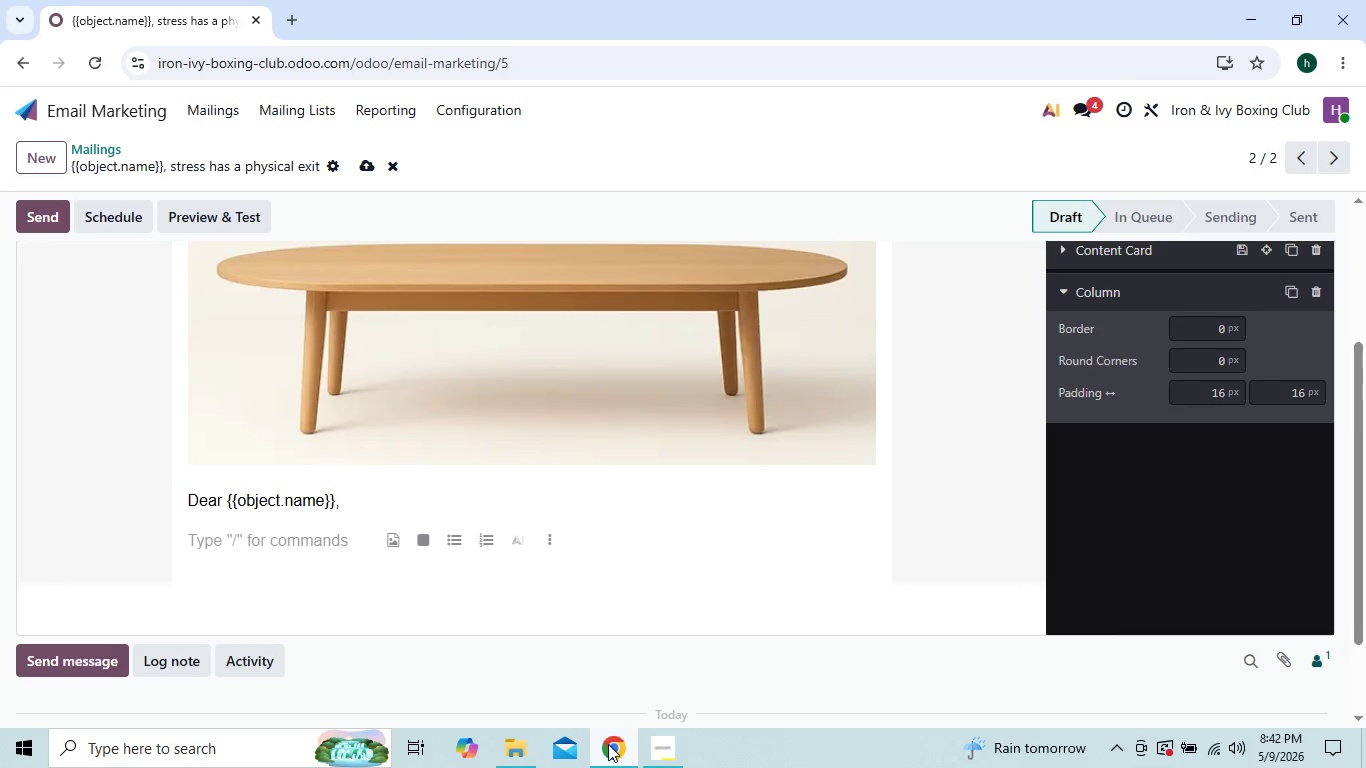 
type(There's reason boxing )
 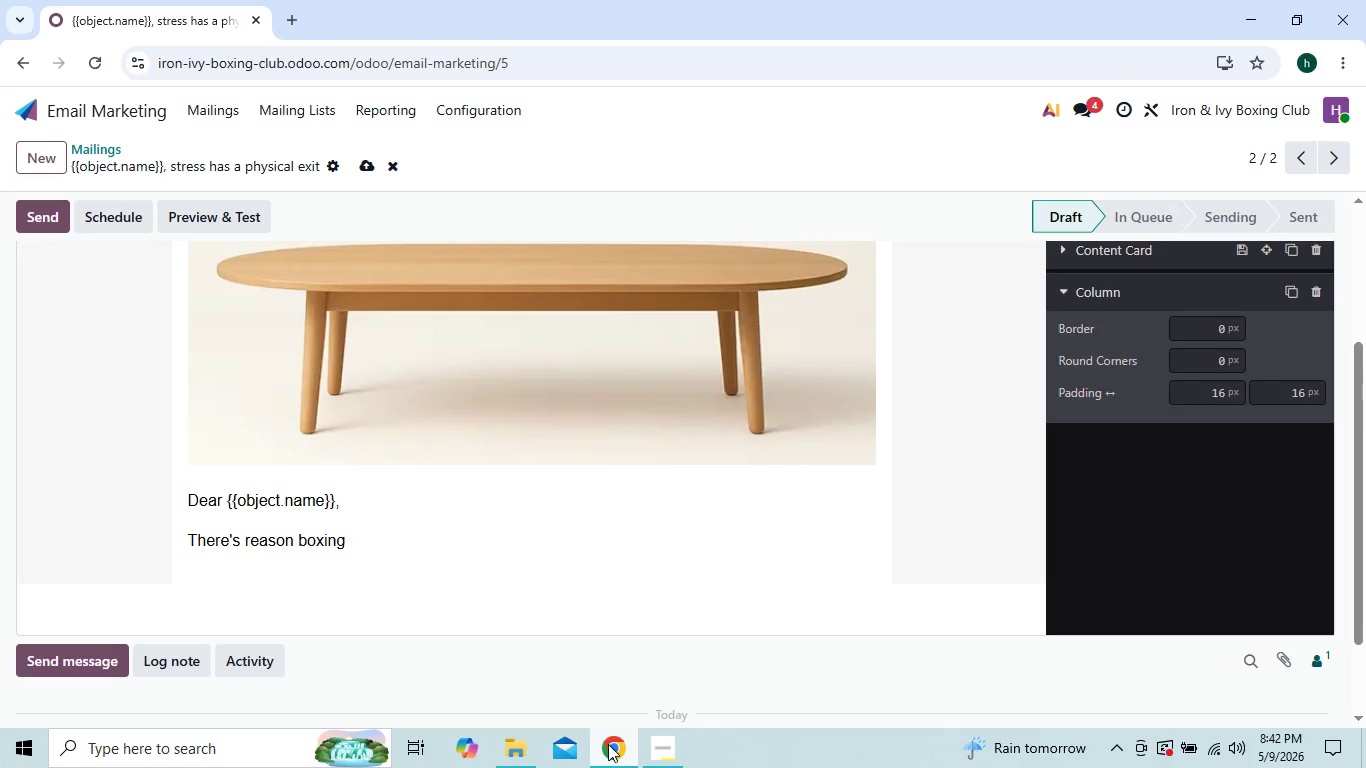 
type(feels)
 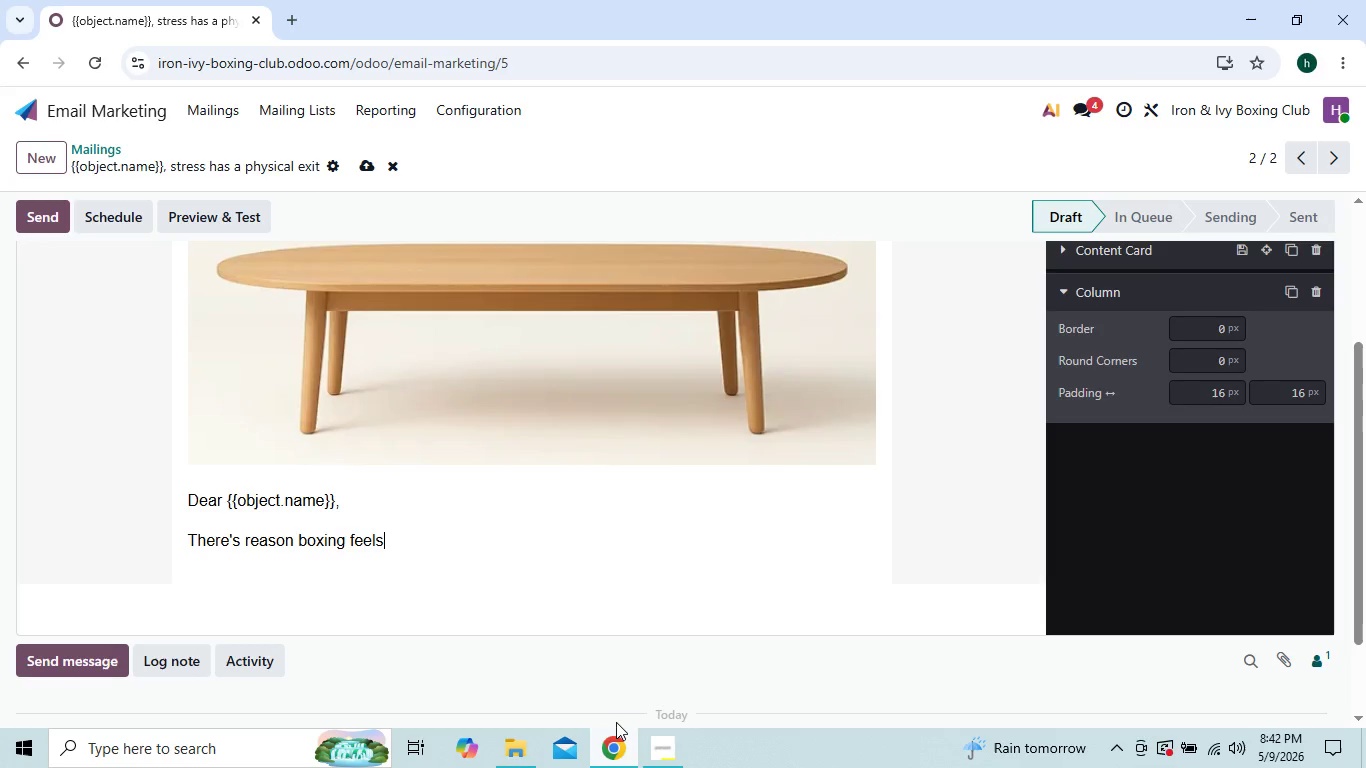 
wait(10.47)
 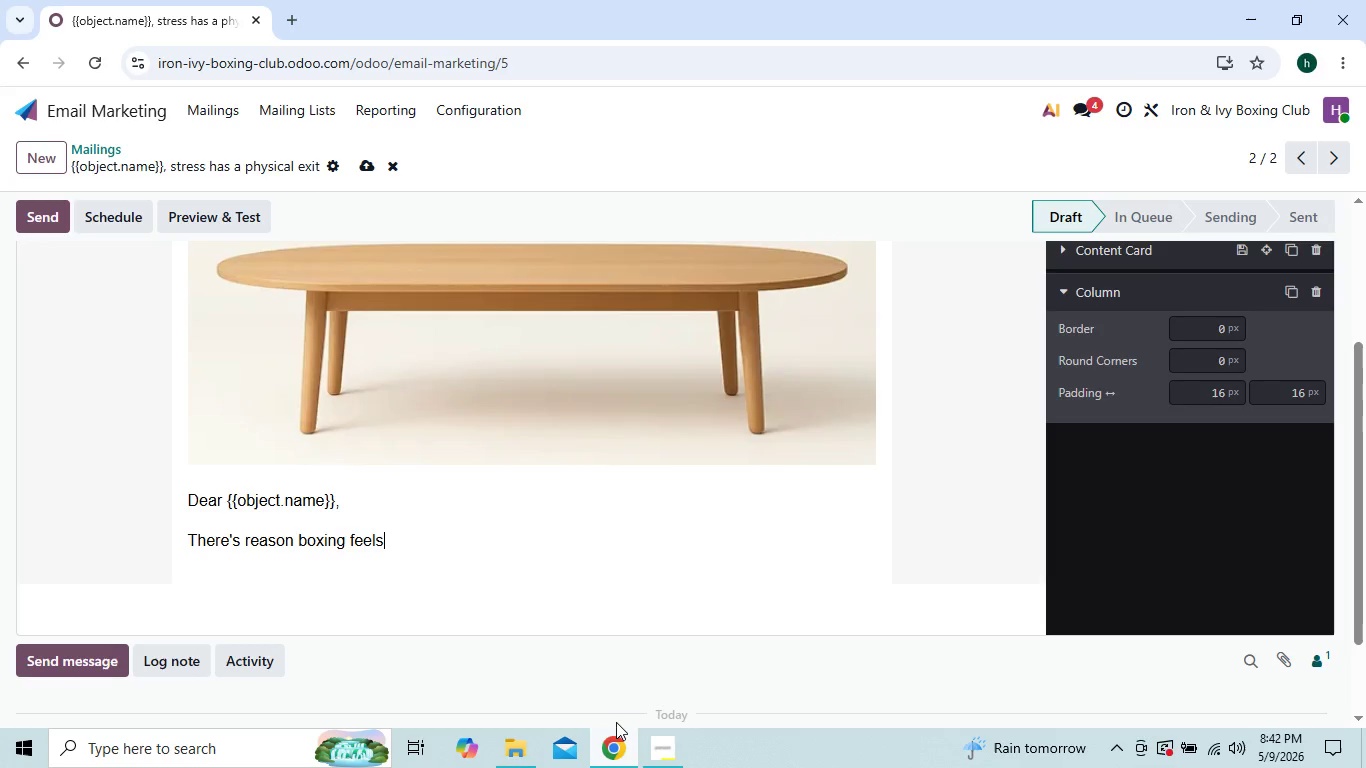 
type( different from ordinary work)
 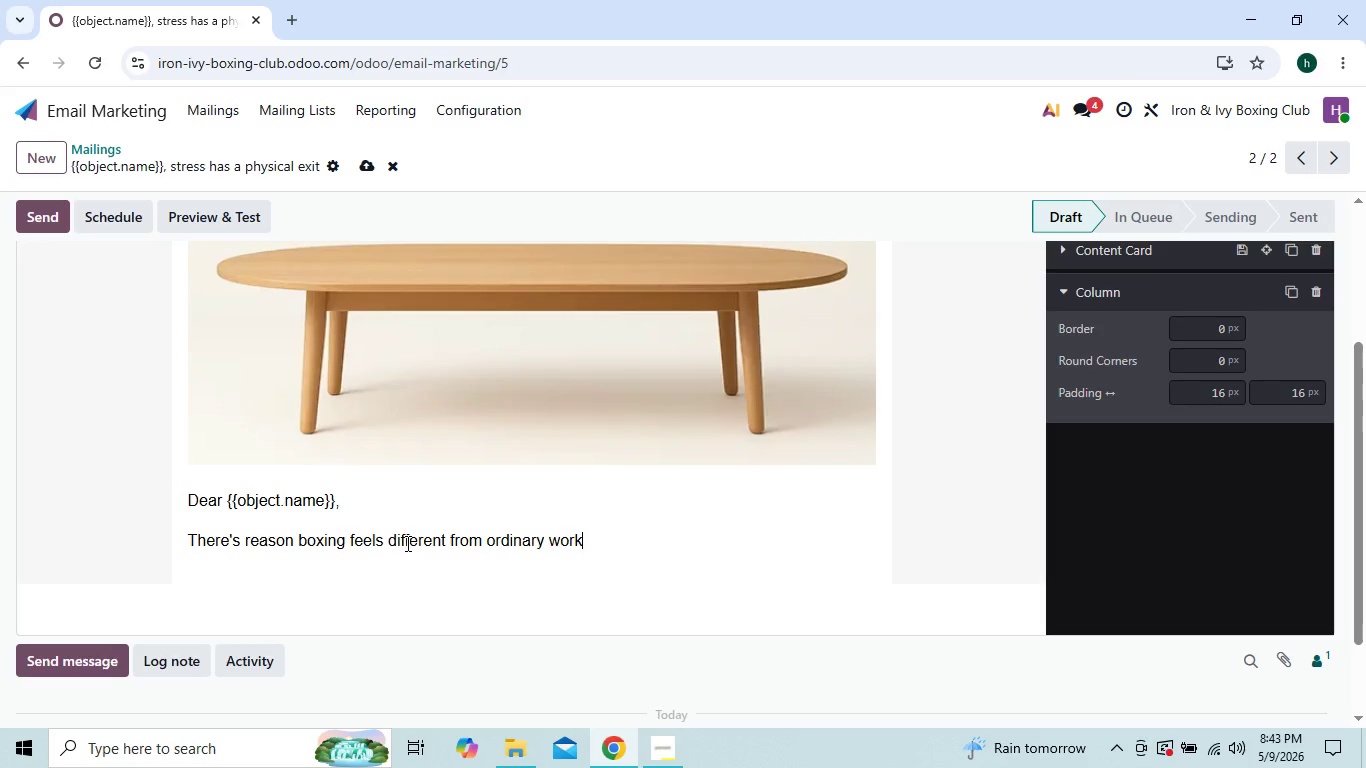 
type(outs.)
 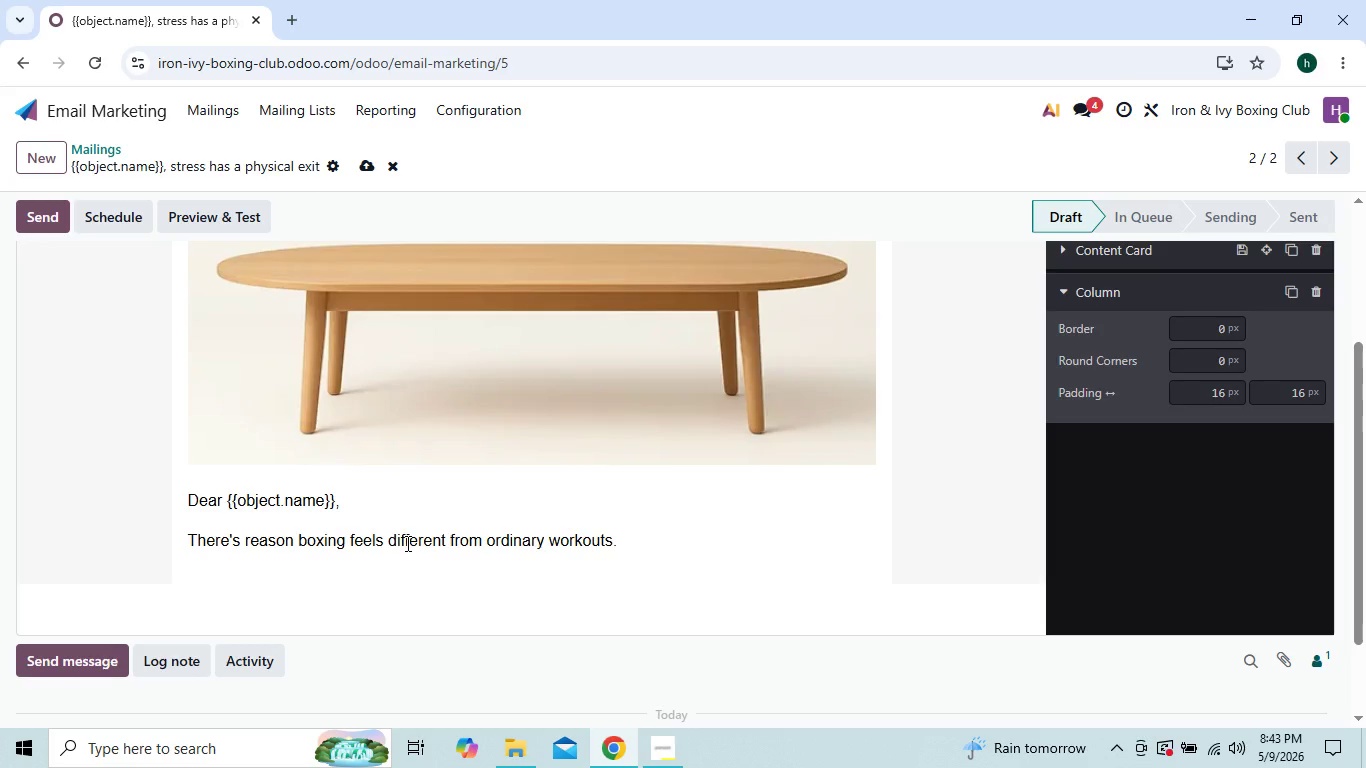 
key(Enter)
 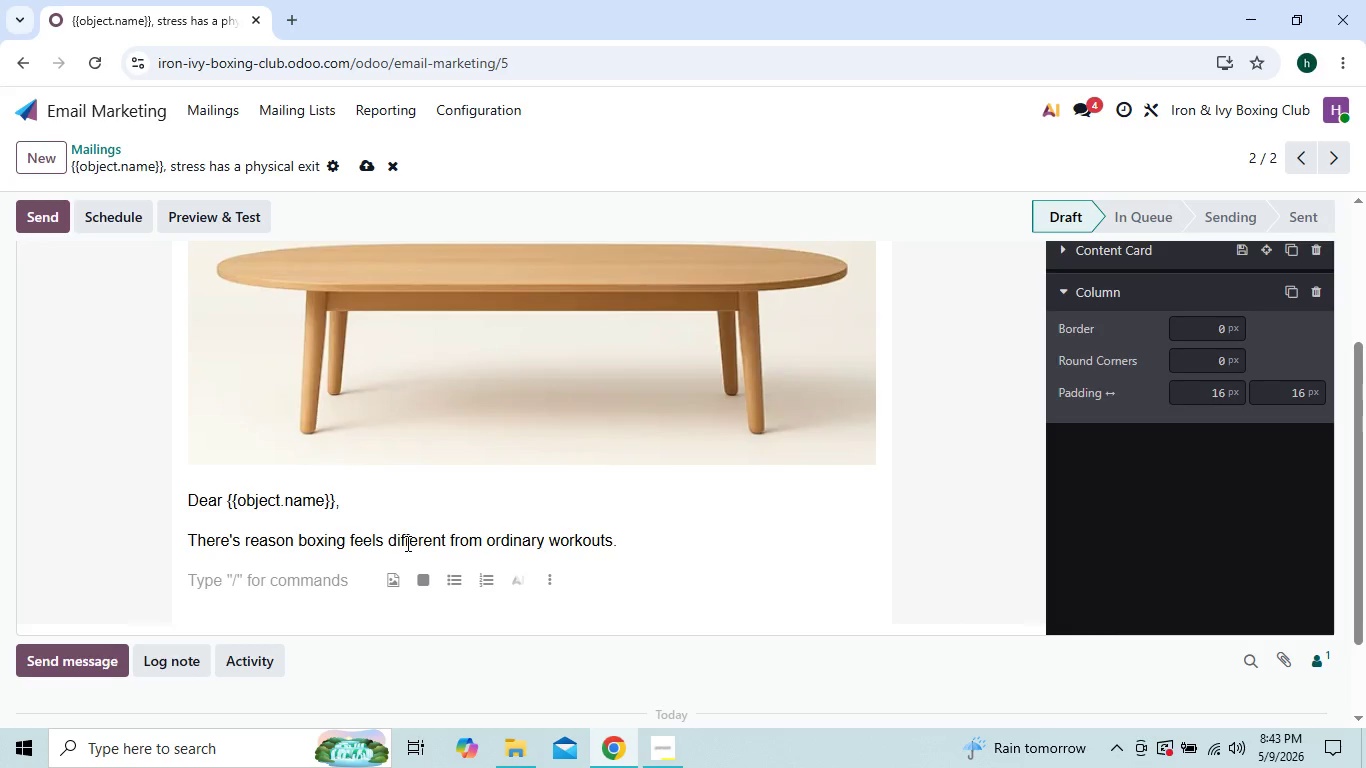 
type(It's not just )
 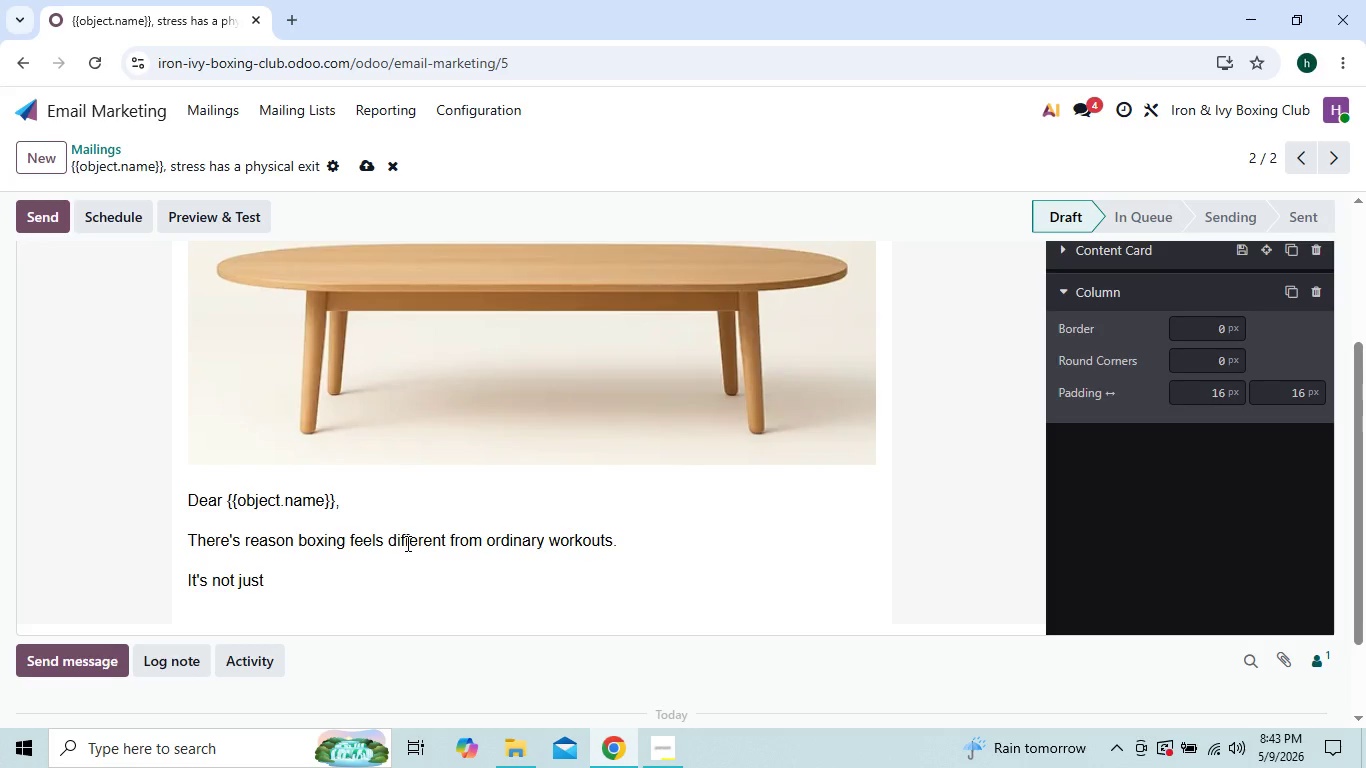 
type(calories)
 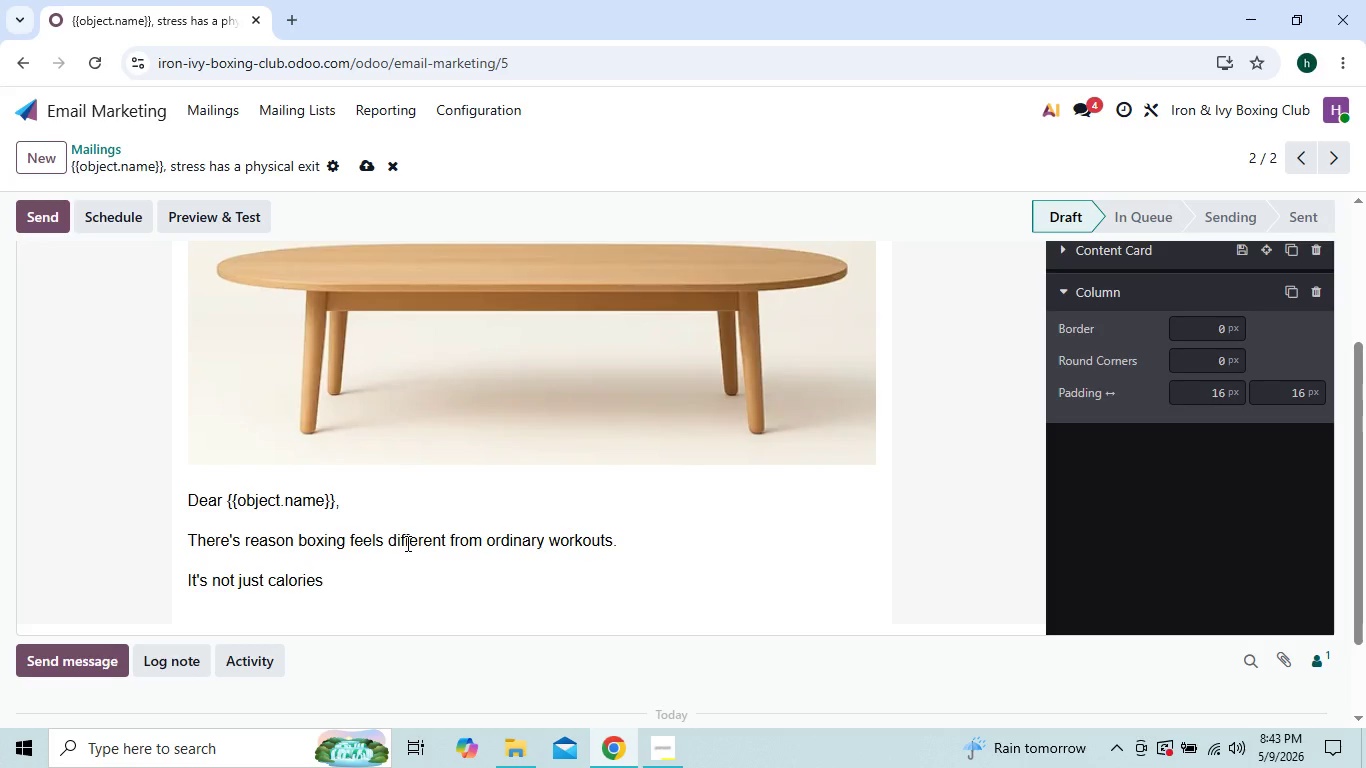 
key(Period)
 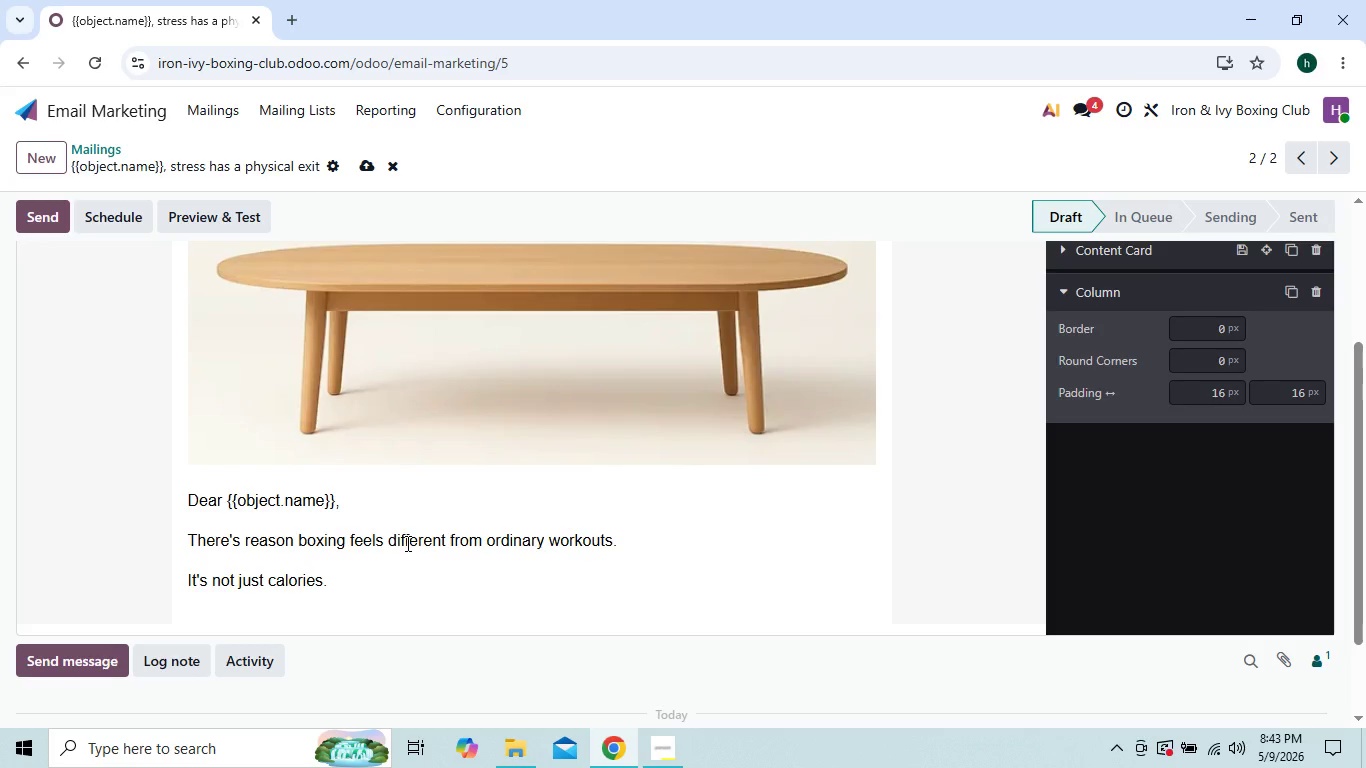 
key(Enter)
 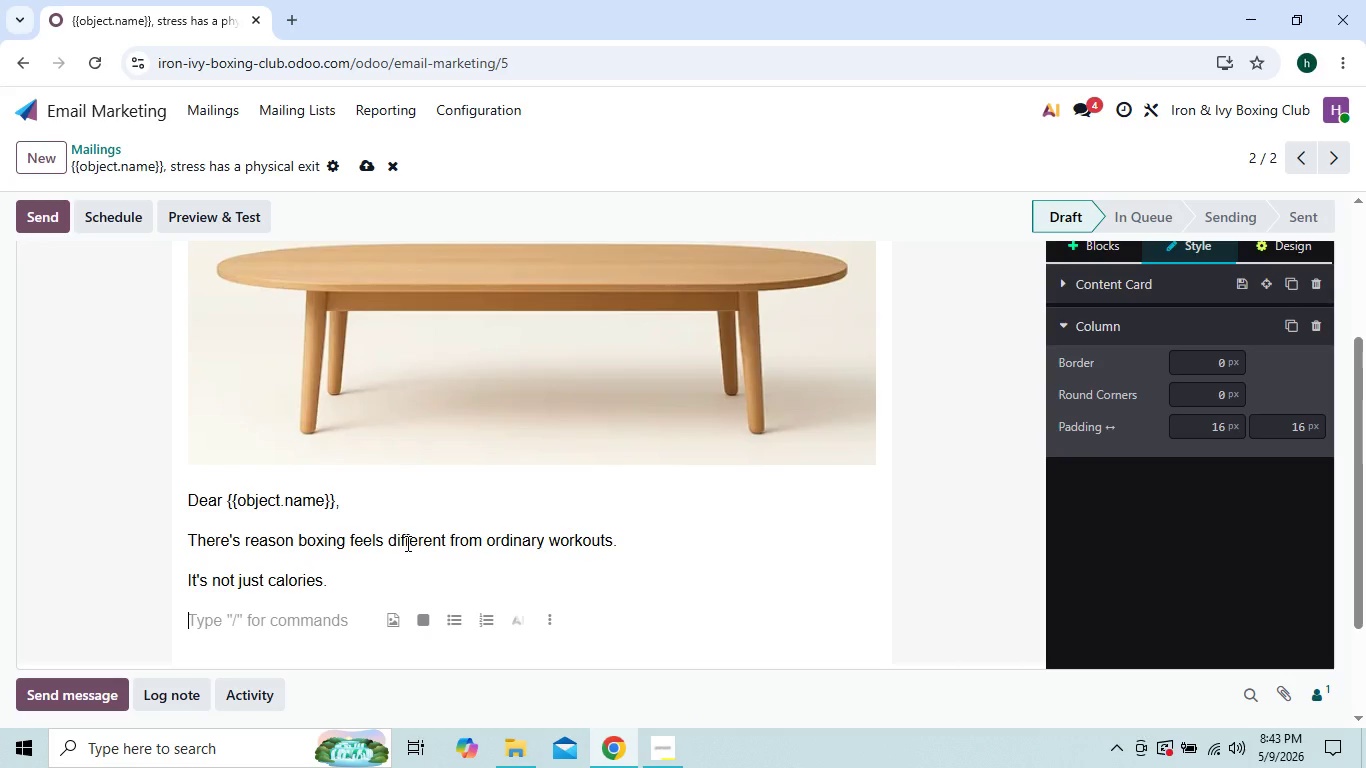 
type(It's chemistry.)
 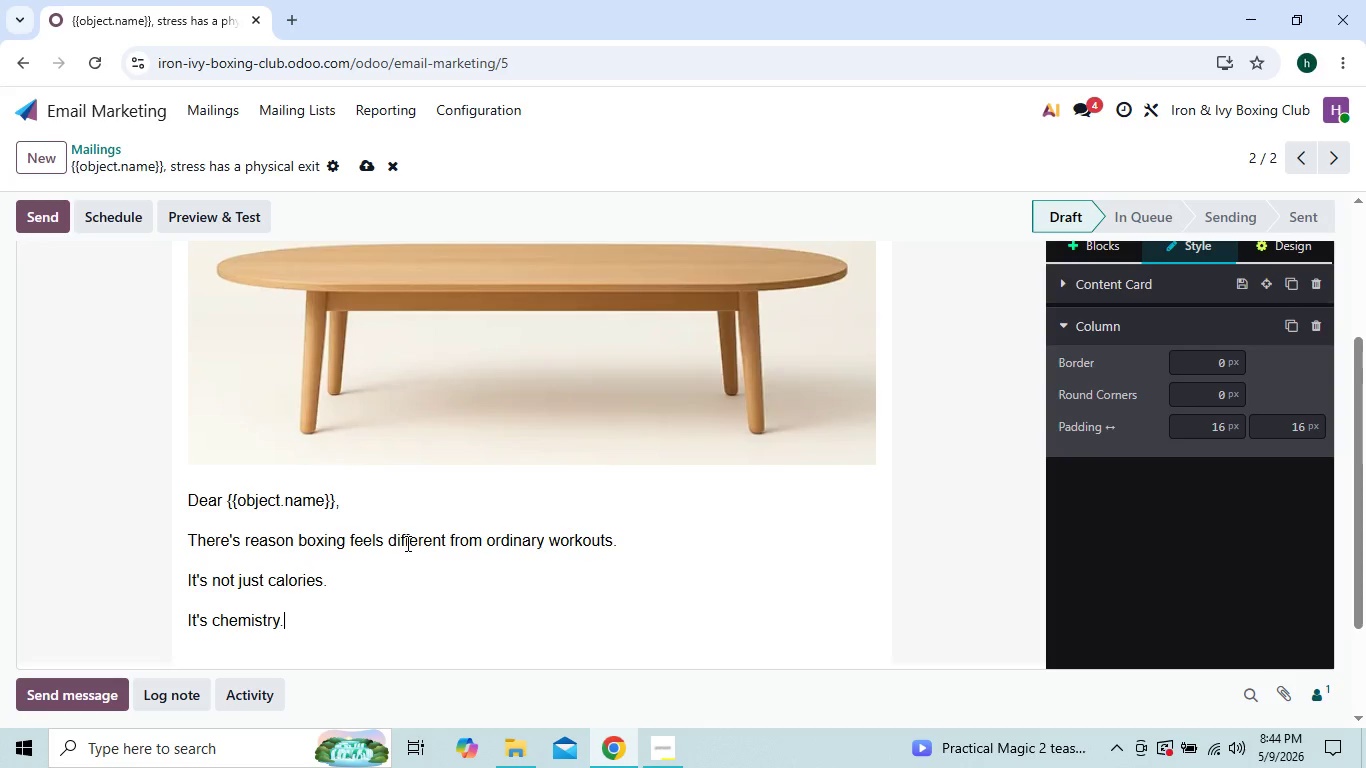 
key(Enter)
 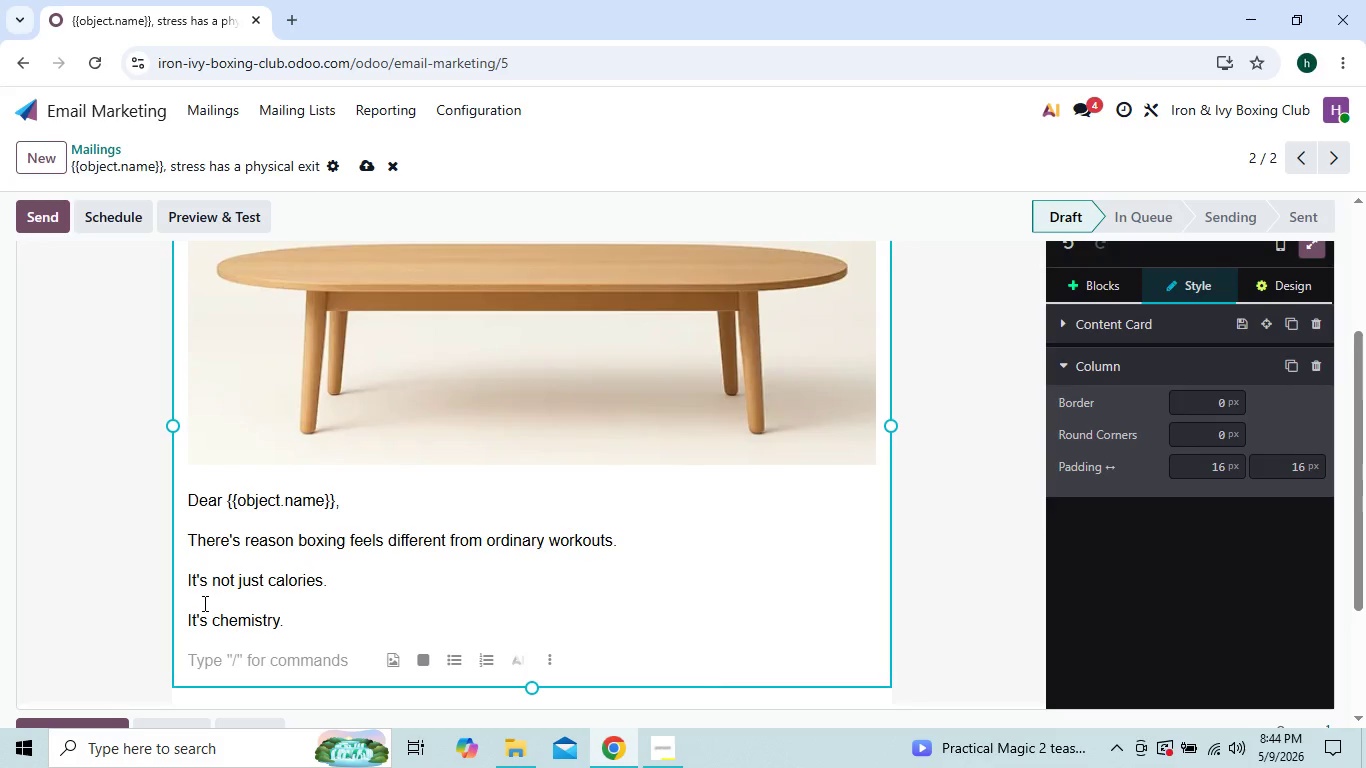 
left_click([185, 618])
 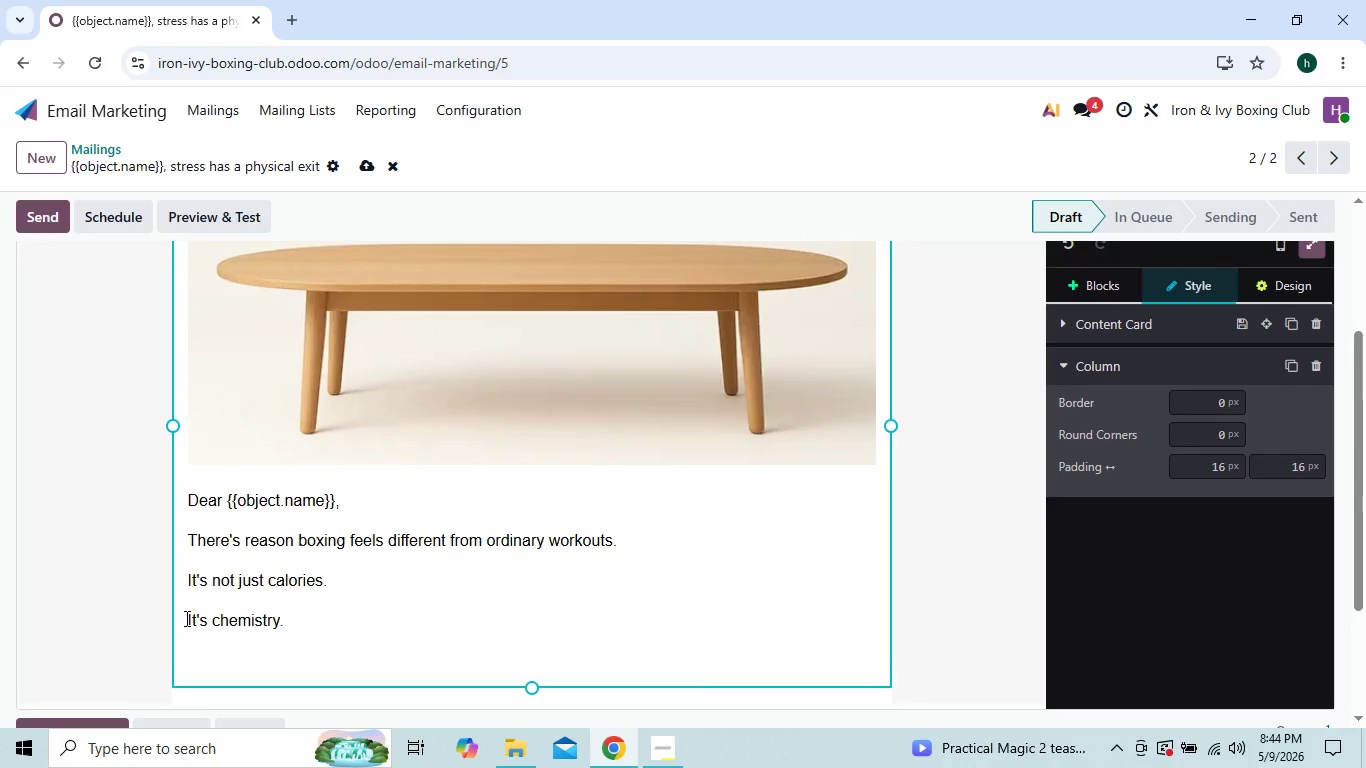 
key(Backspace)
 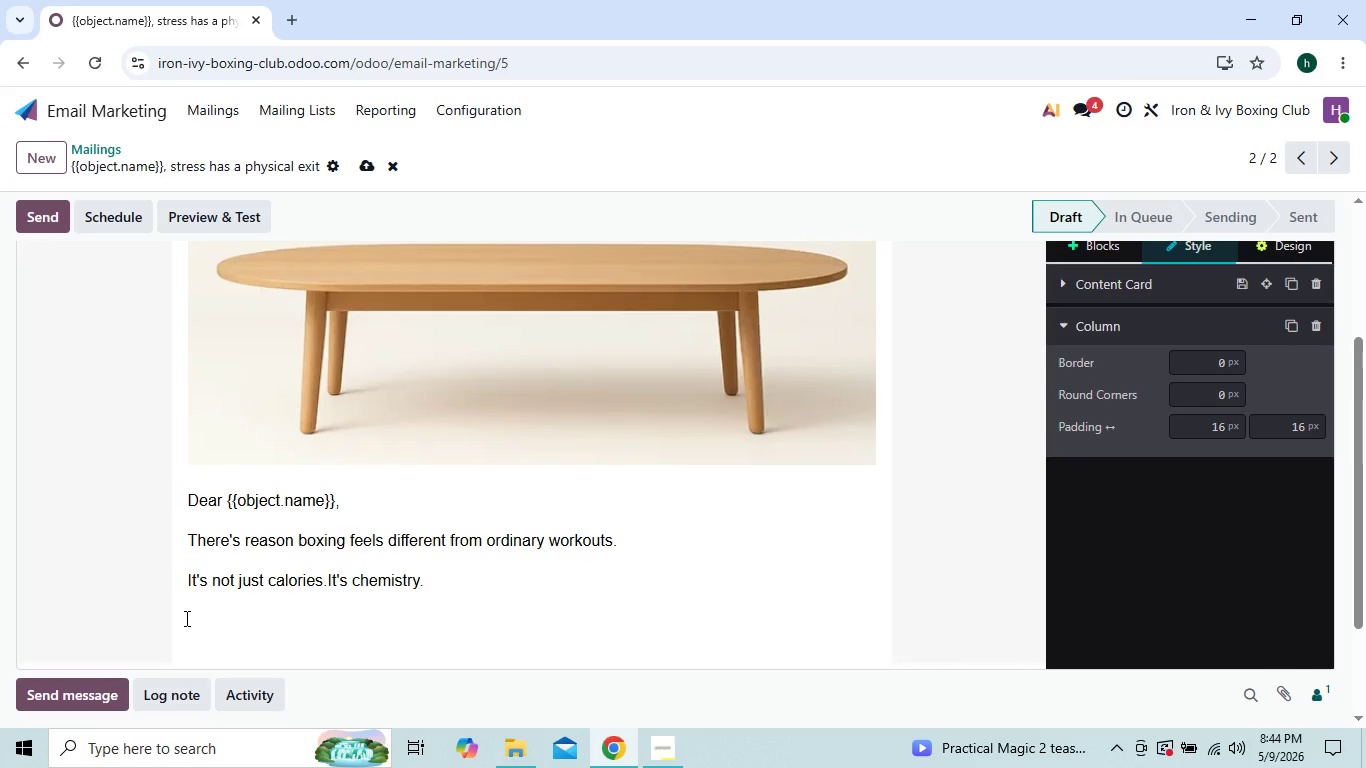 
key(Shift+Enter)
 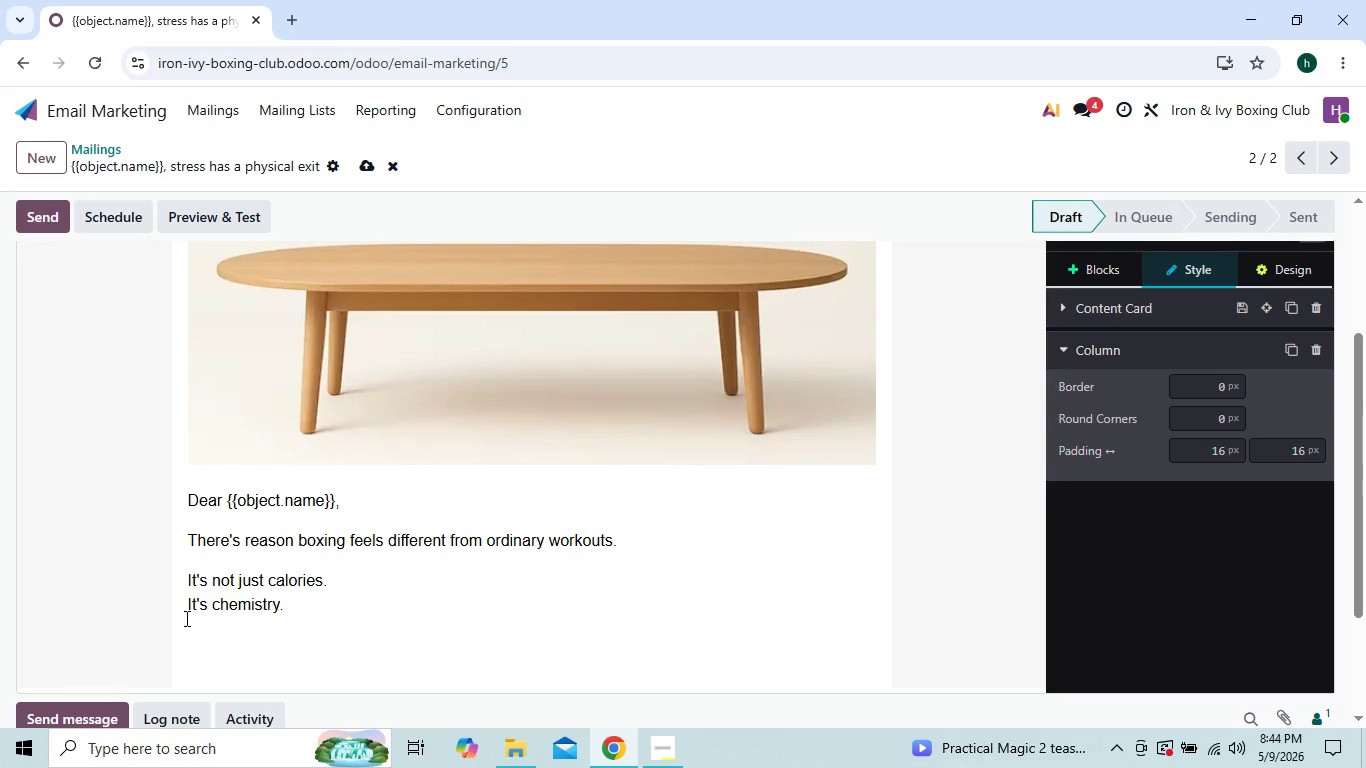 
left_click([201, 639])
 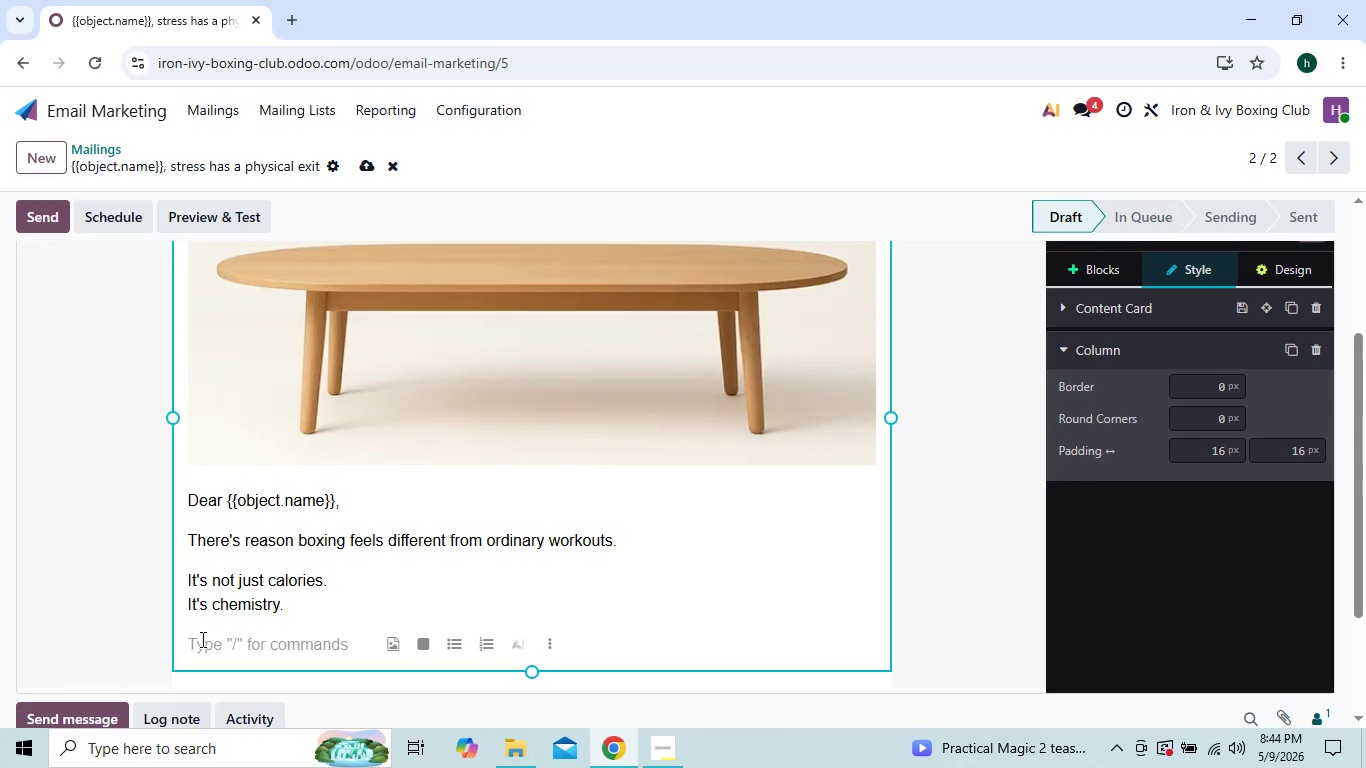 
type(When stress builds up day after day, your body stores it physically:)
 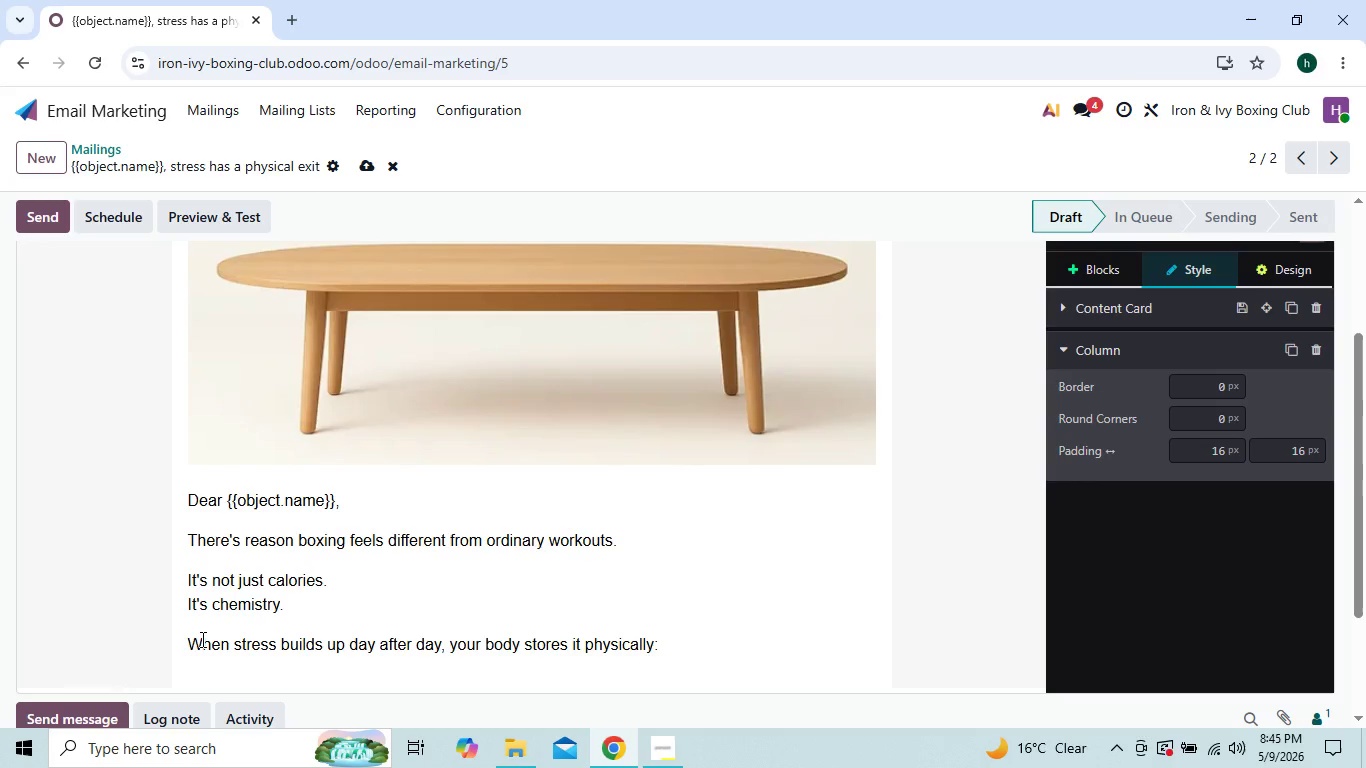 
key(Enter)
 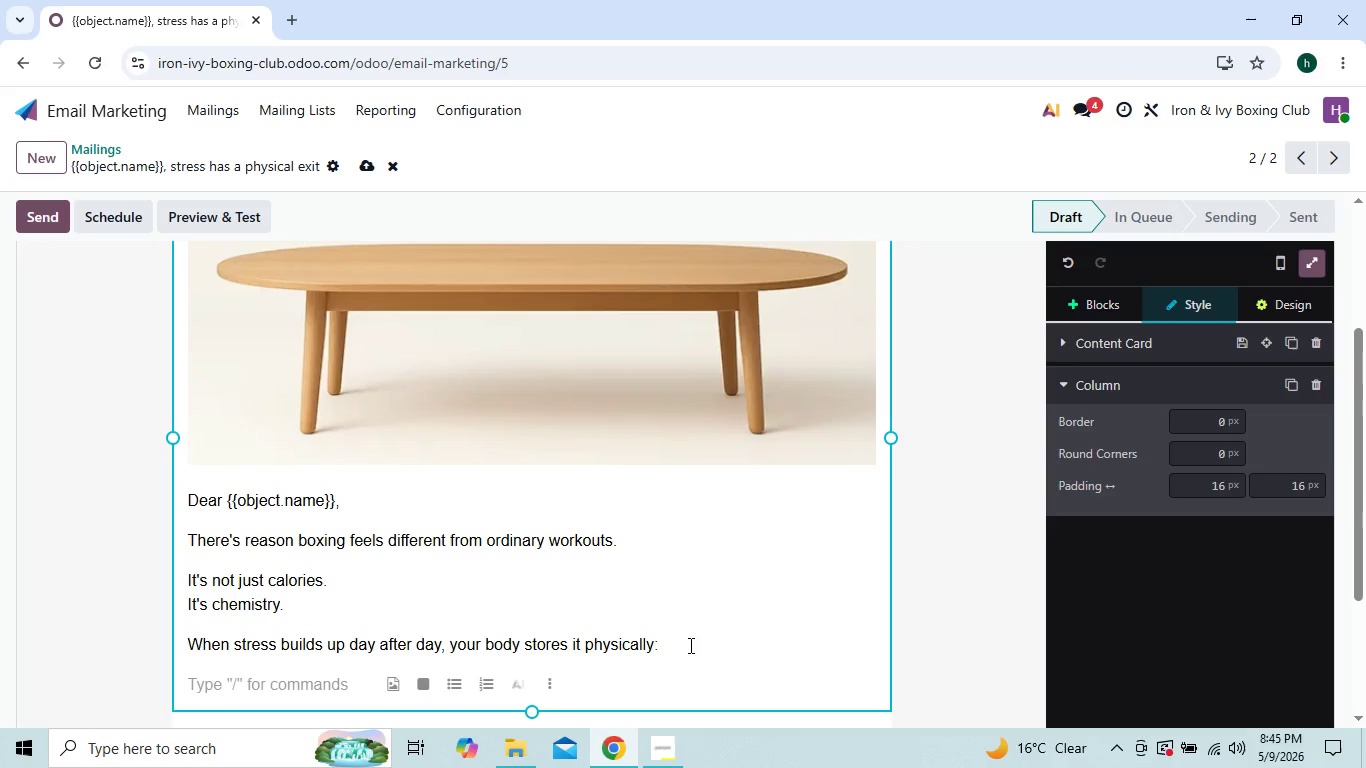 
left_click([456, 690])
 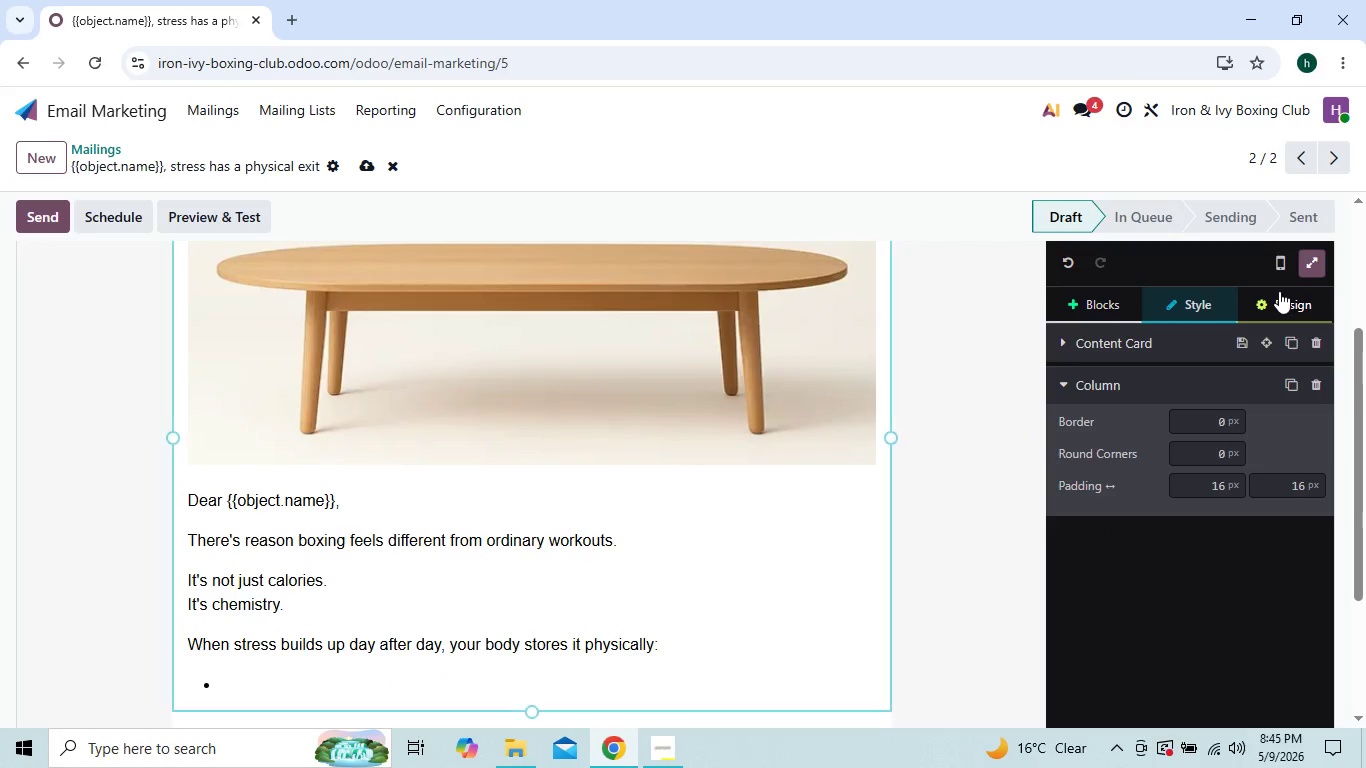 
left_click([1281, 304])
 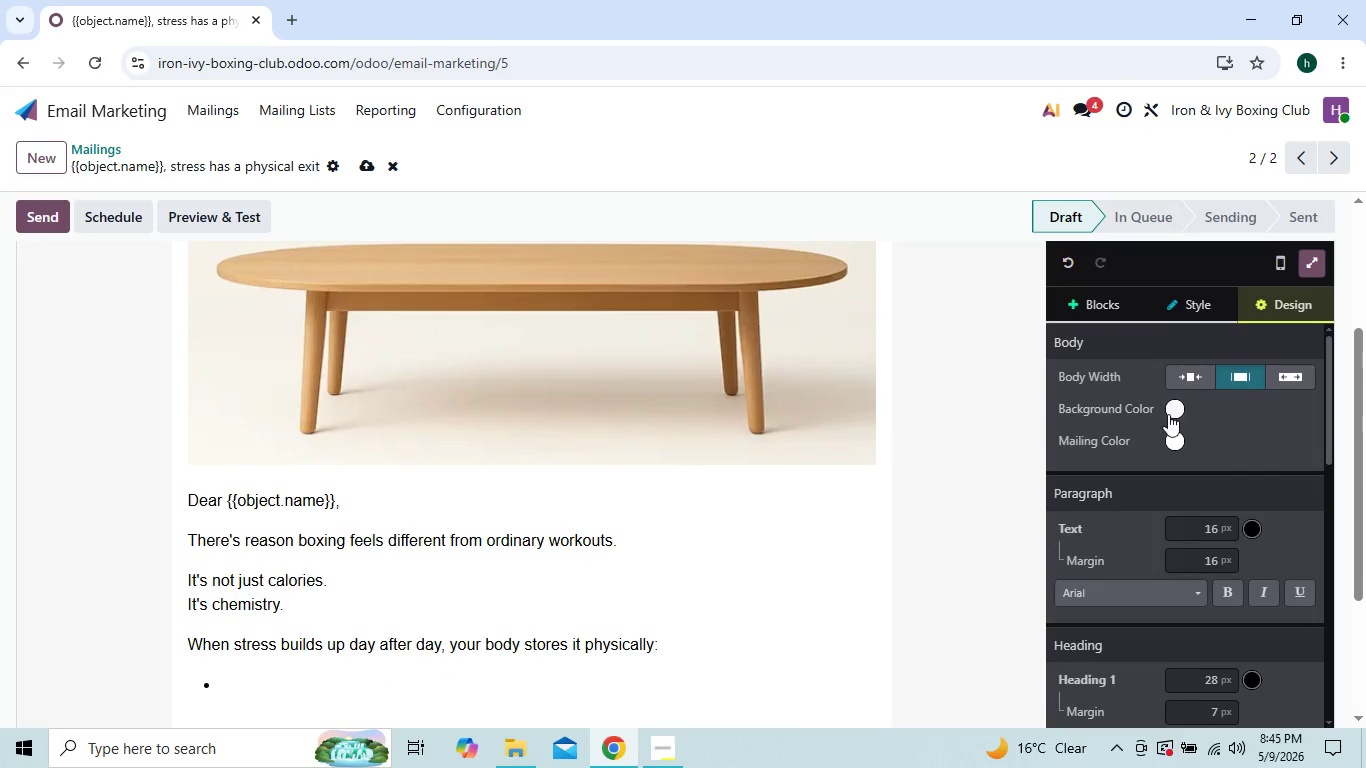 
left_click([1176, 409])
 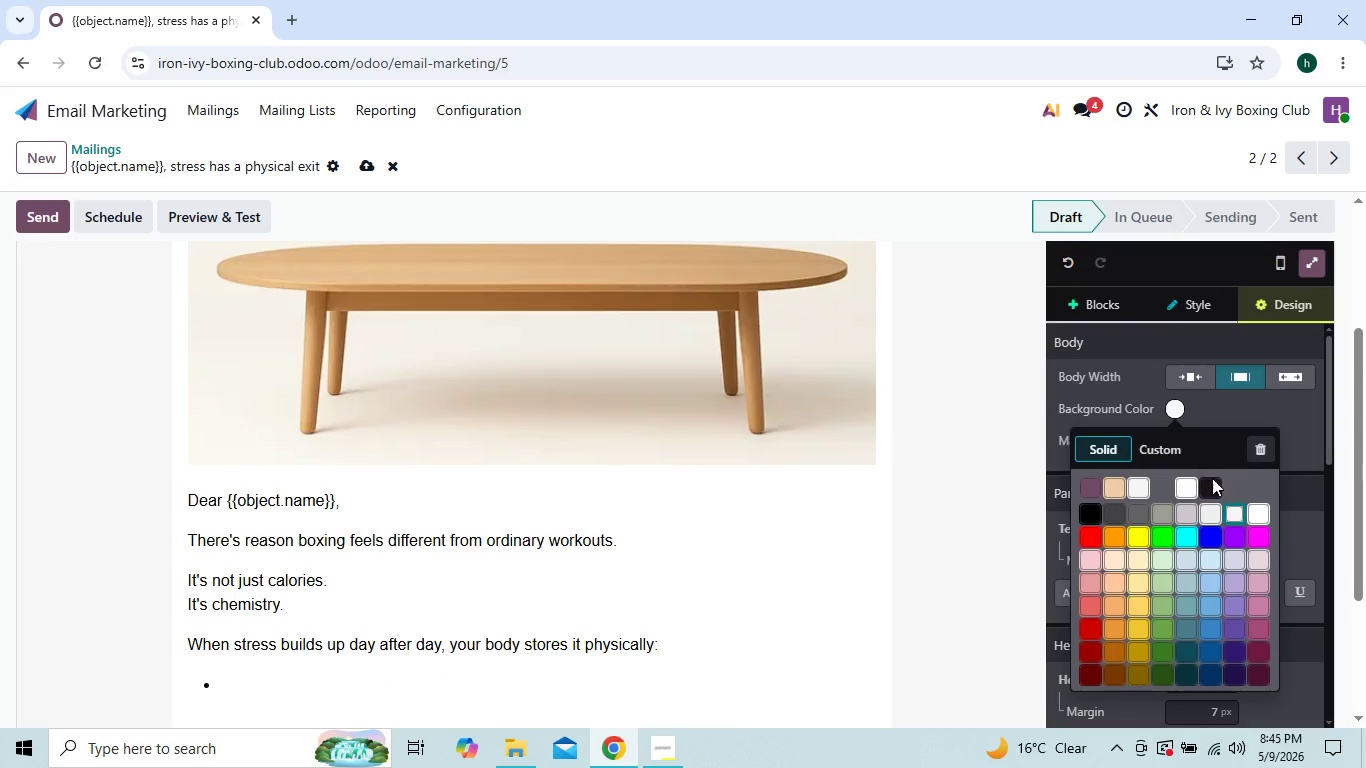 
left_click([1214, 486])
 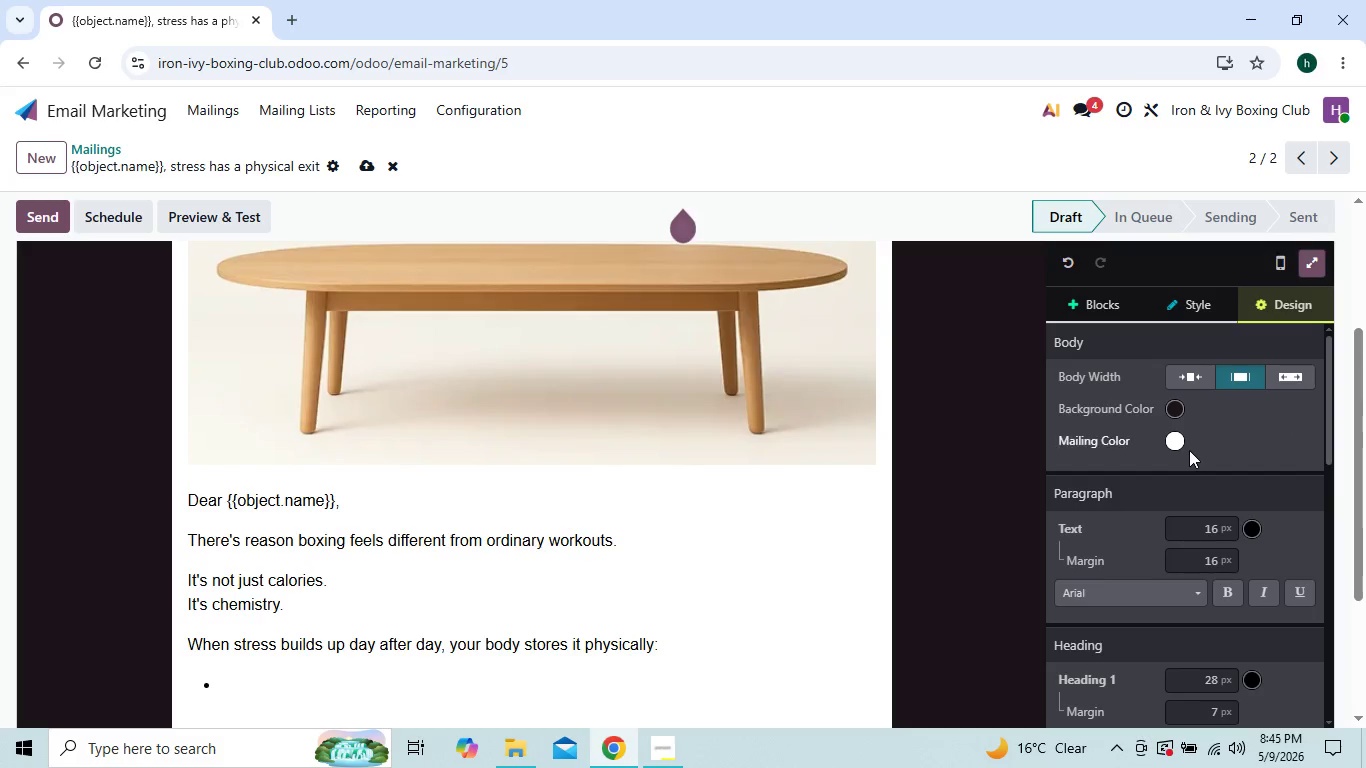 
left_click([1177, 447])
 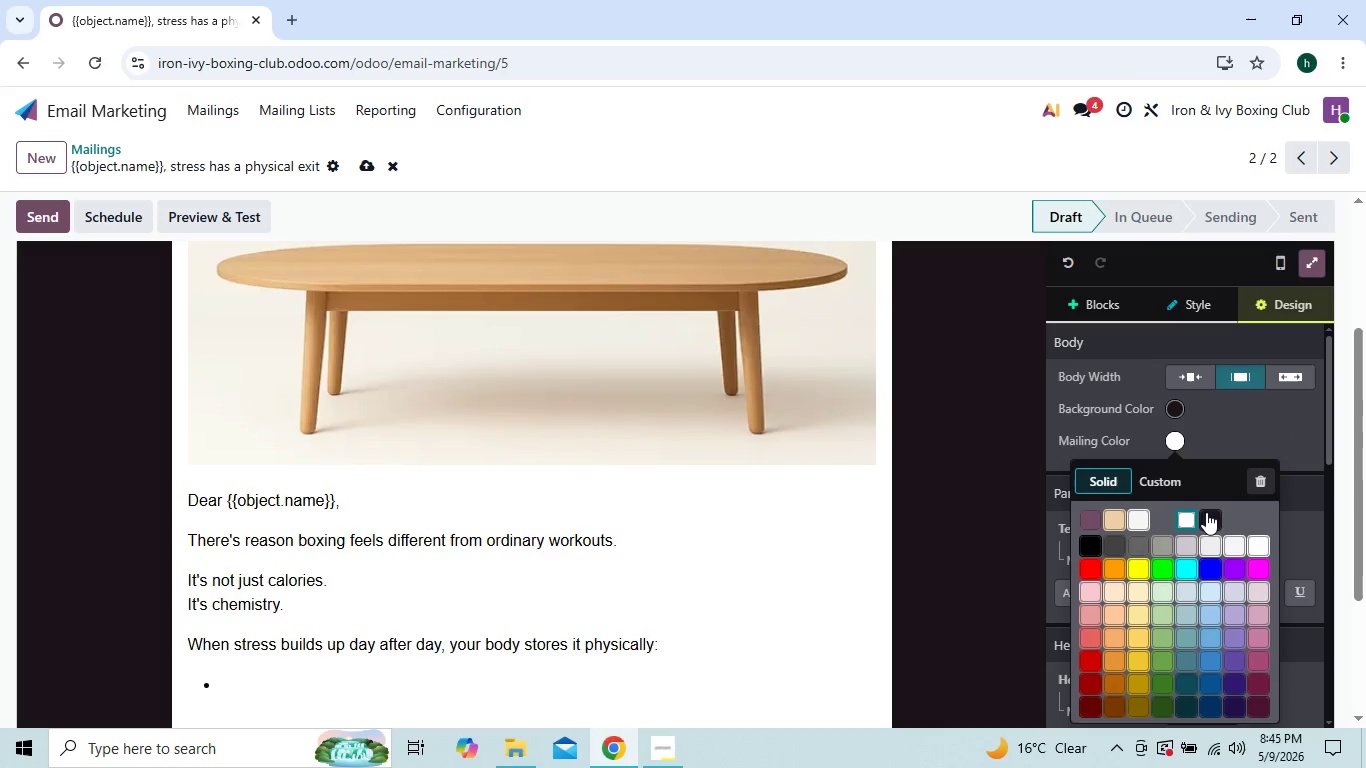 
left_click([1207, 521])
 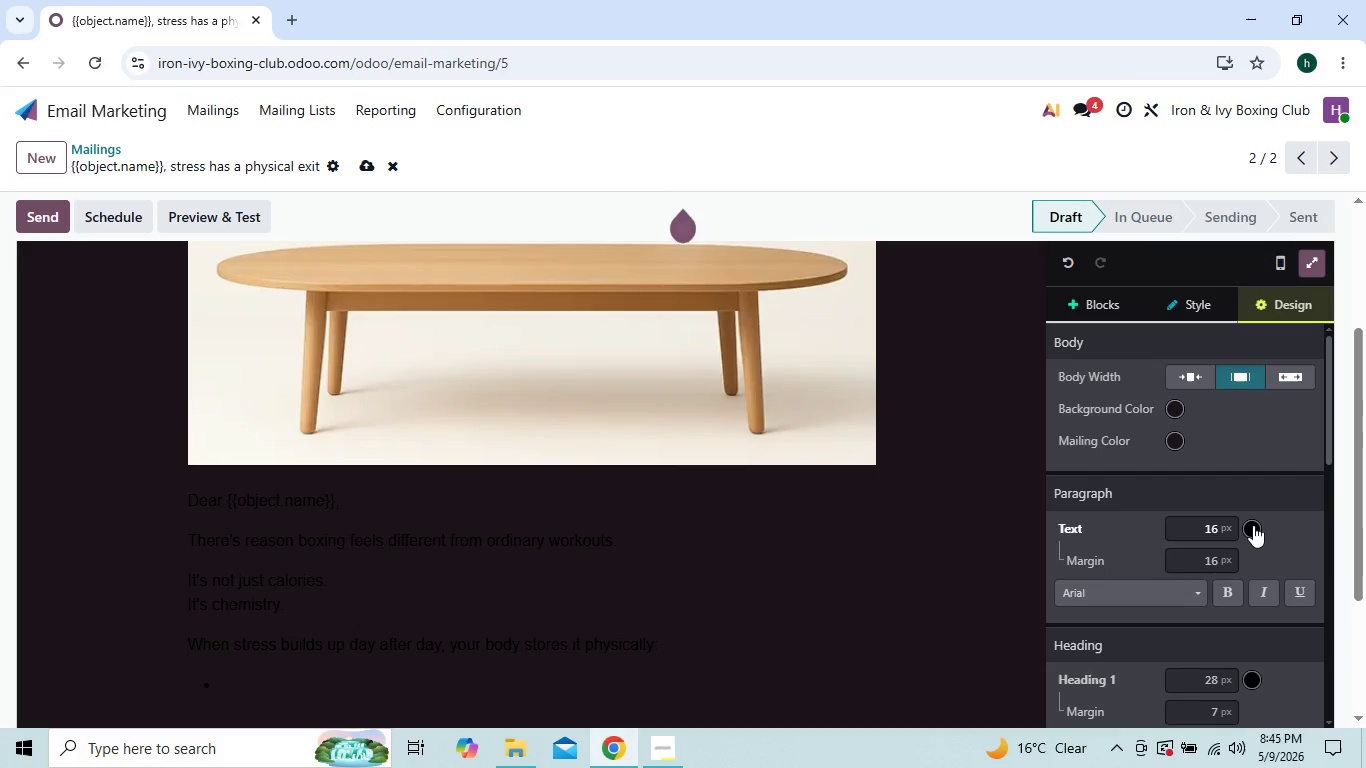 
left_click([1253, 525])
 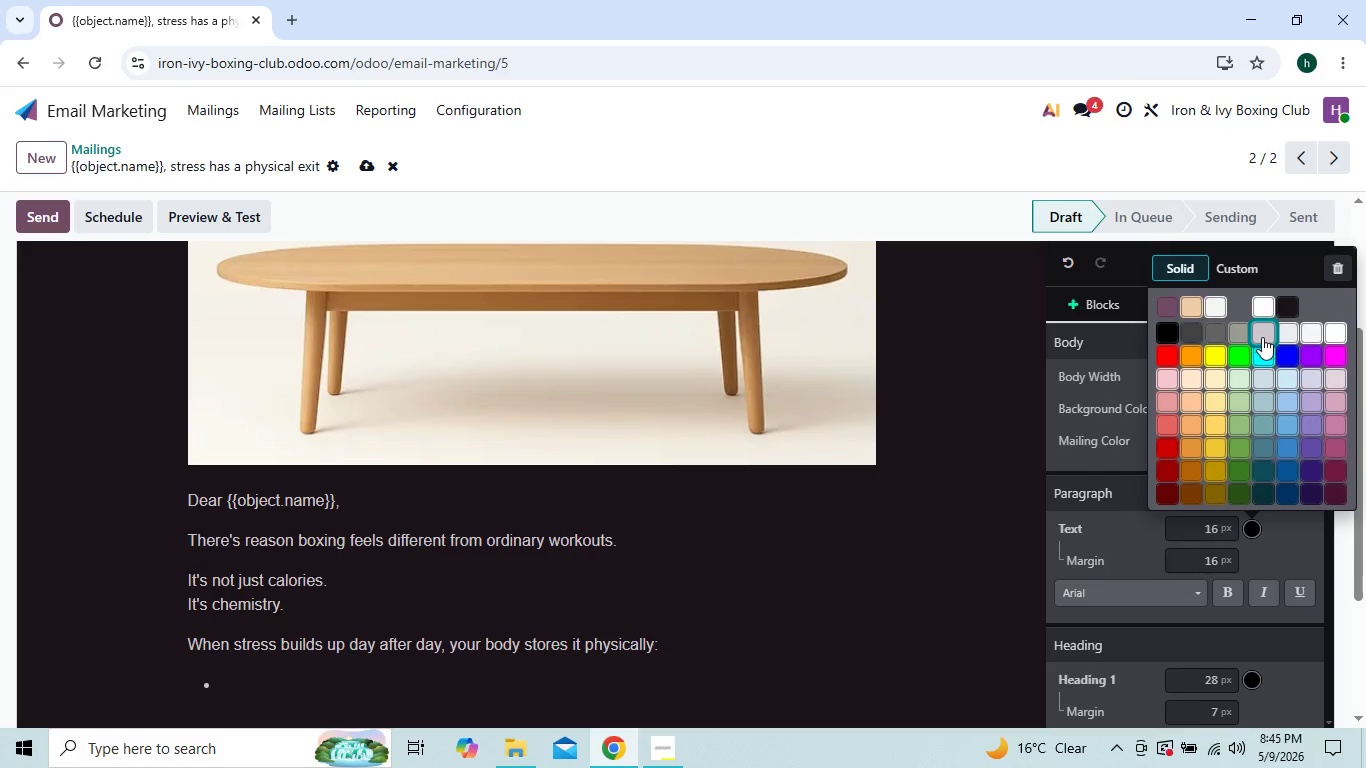 
left_click([1268, 334])
 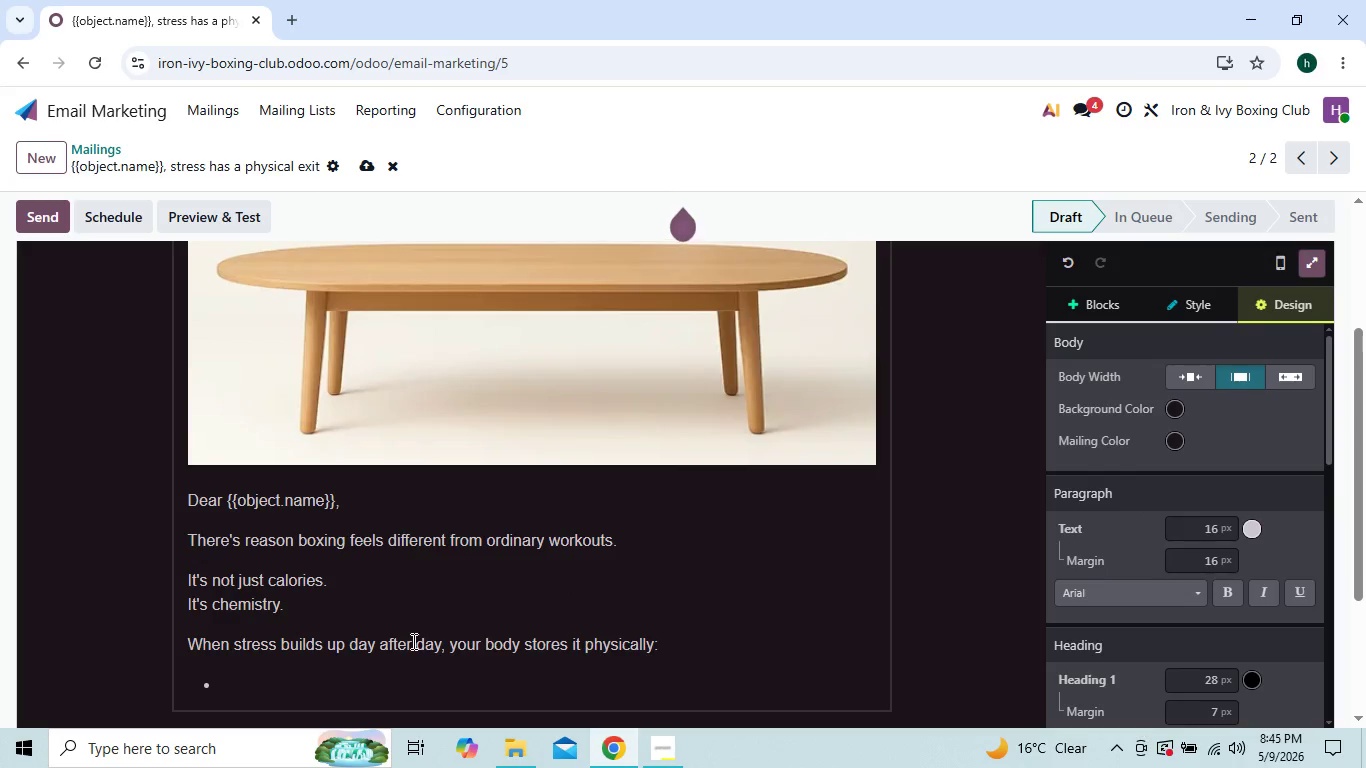 
left_click([334, 677])
 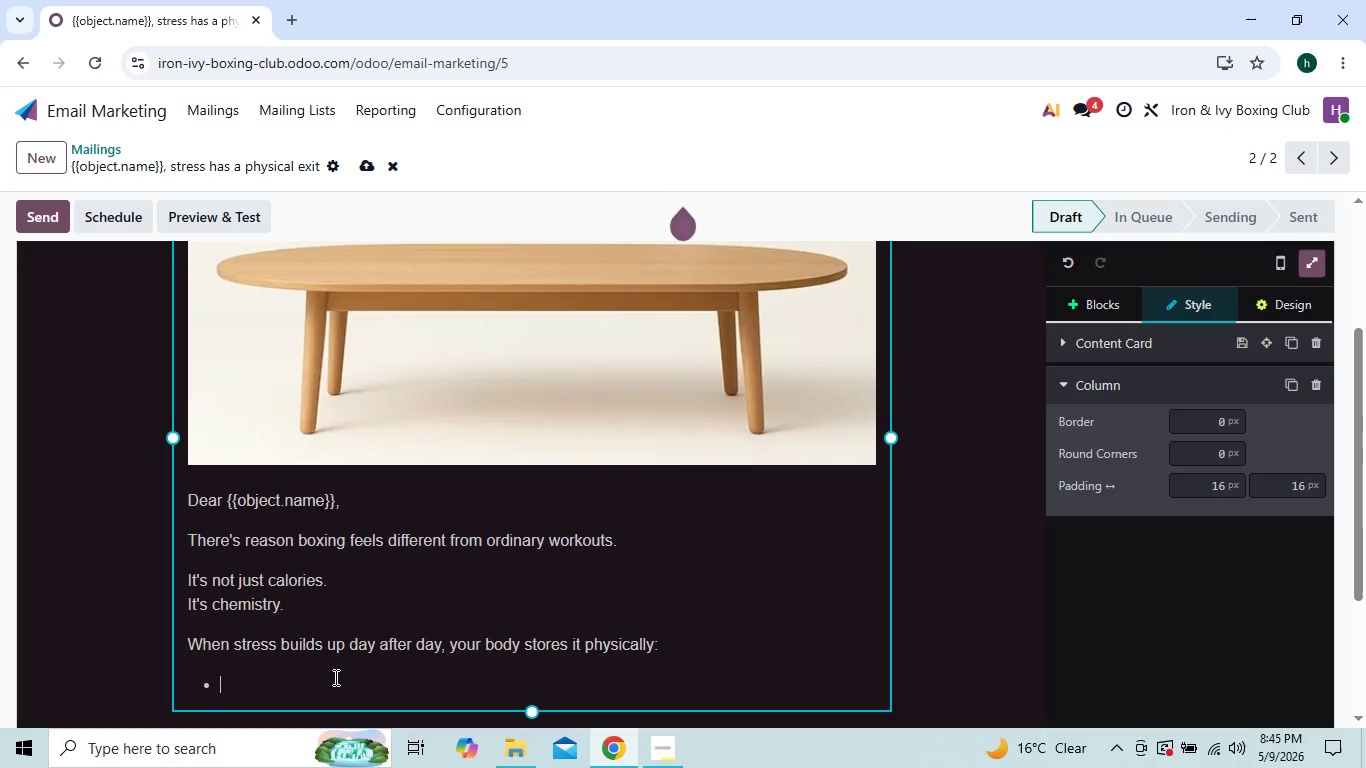 
type(Tight shol)
key(Backspace)
type(ulders)
 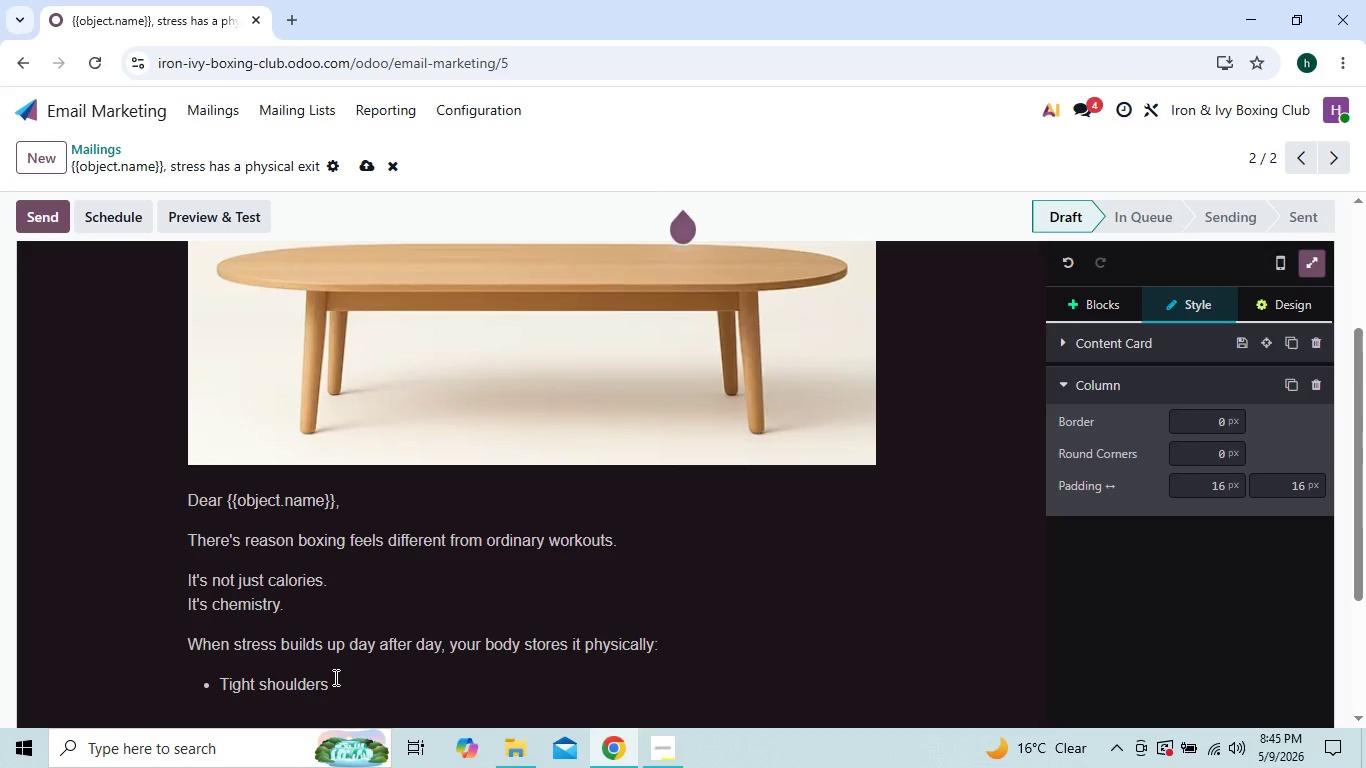 
key(Enter)
 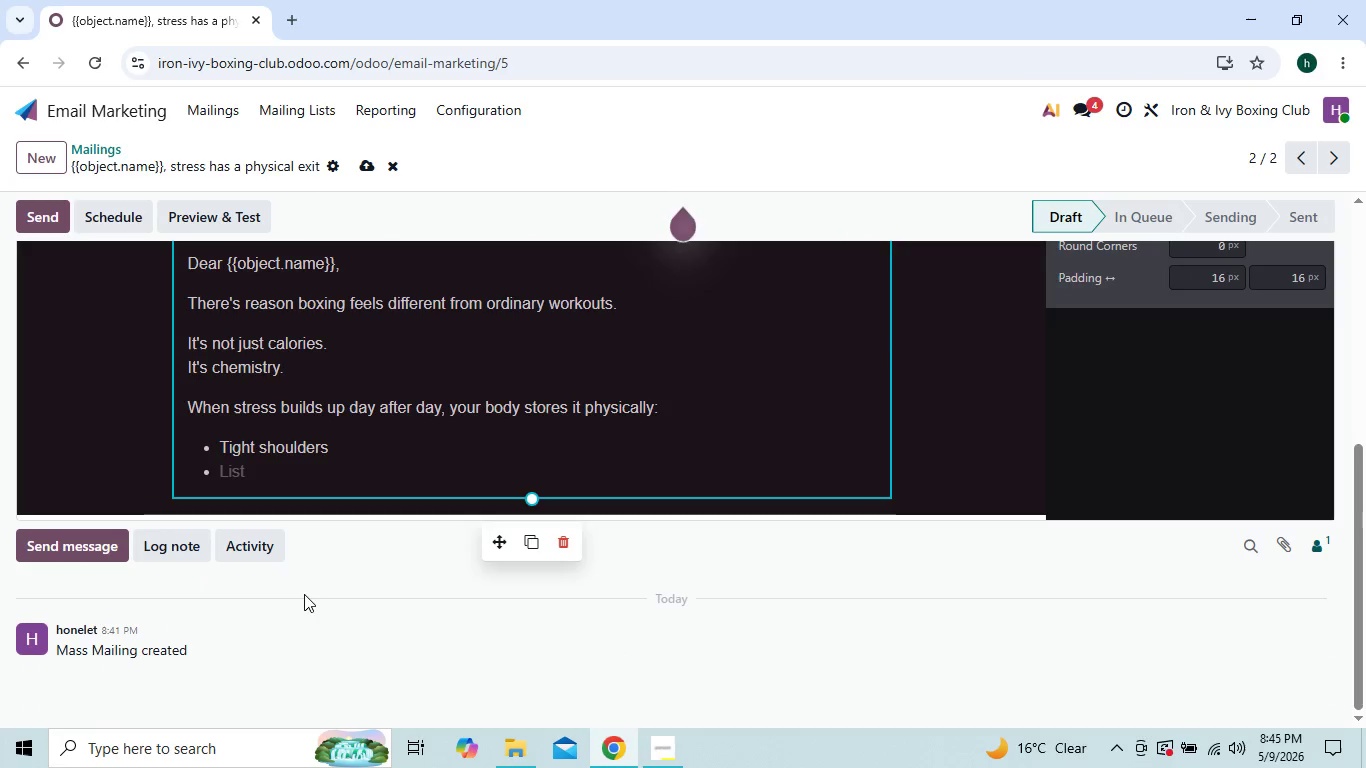 
wait(5.83)
 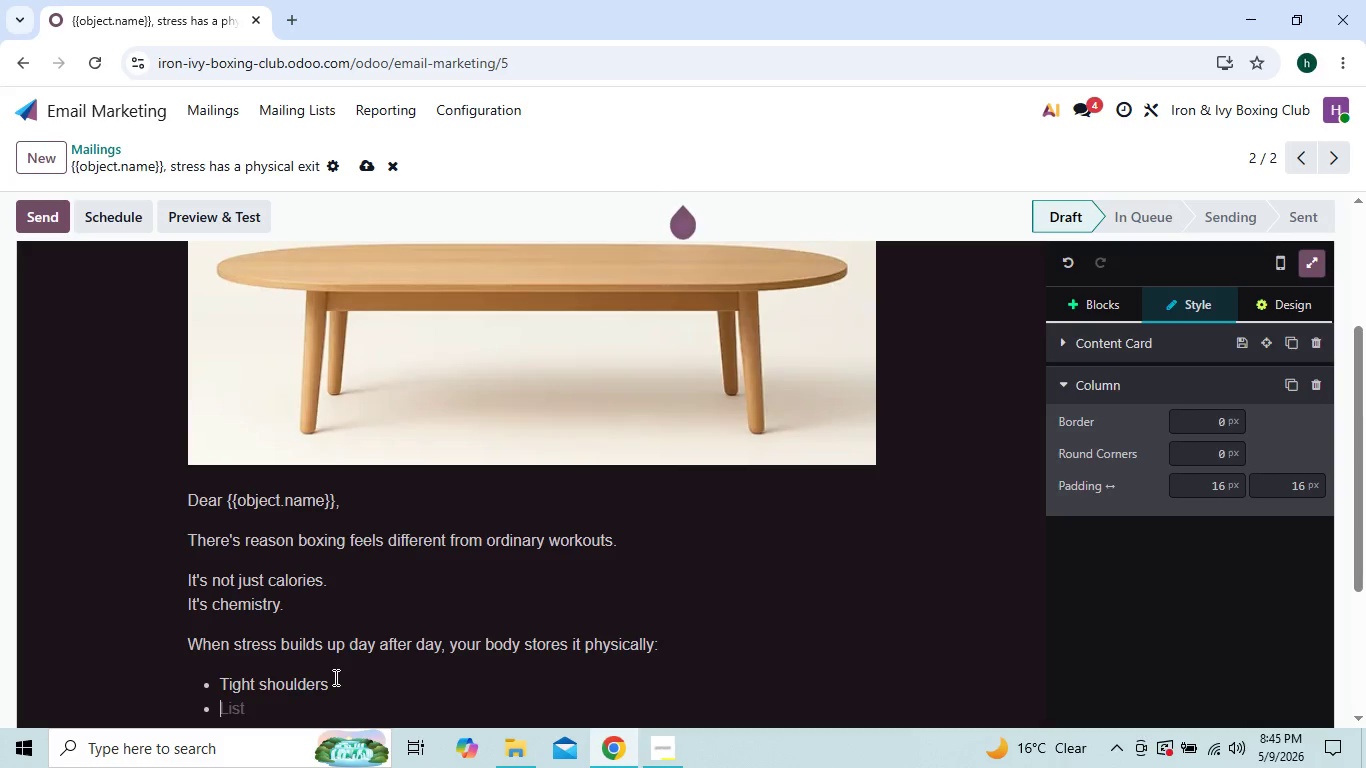 
type(Racing thoughts)
 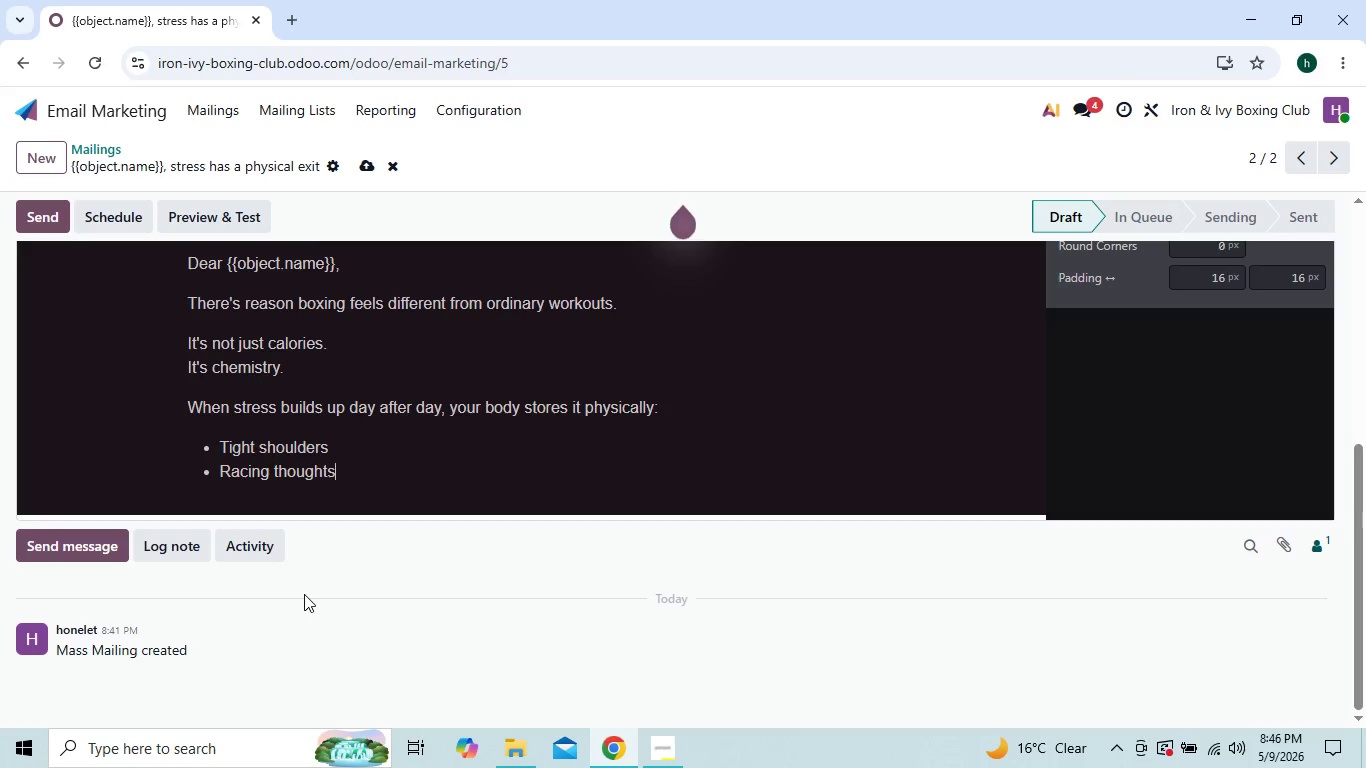 
key(Enter)
 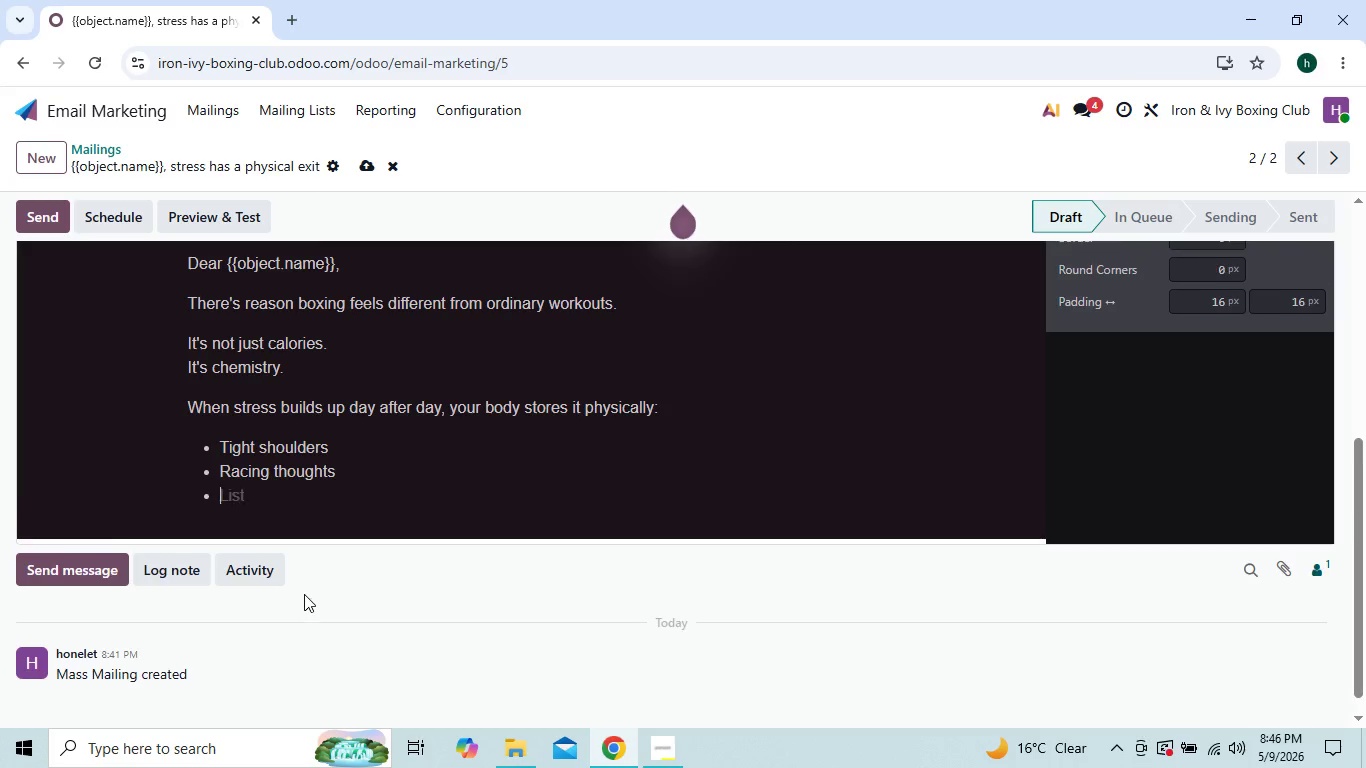 
type(O)
key(Backspace)
type(Poor sleep)
 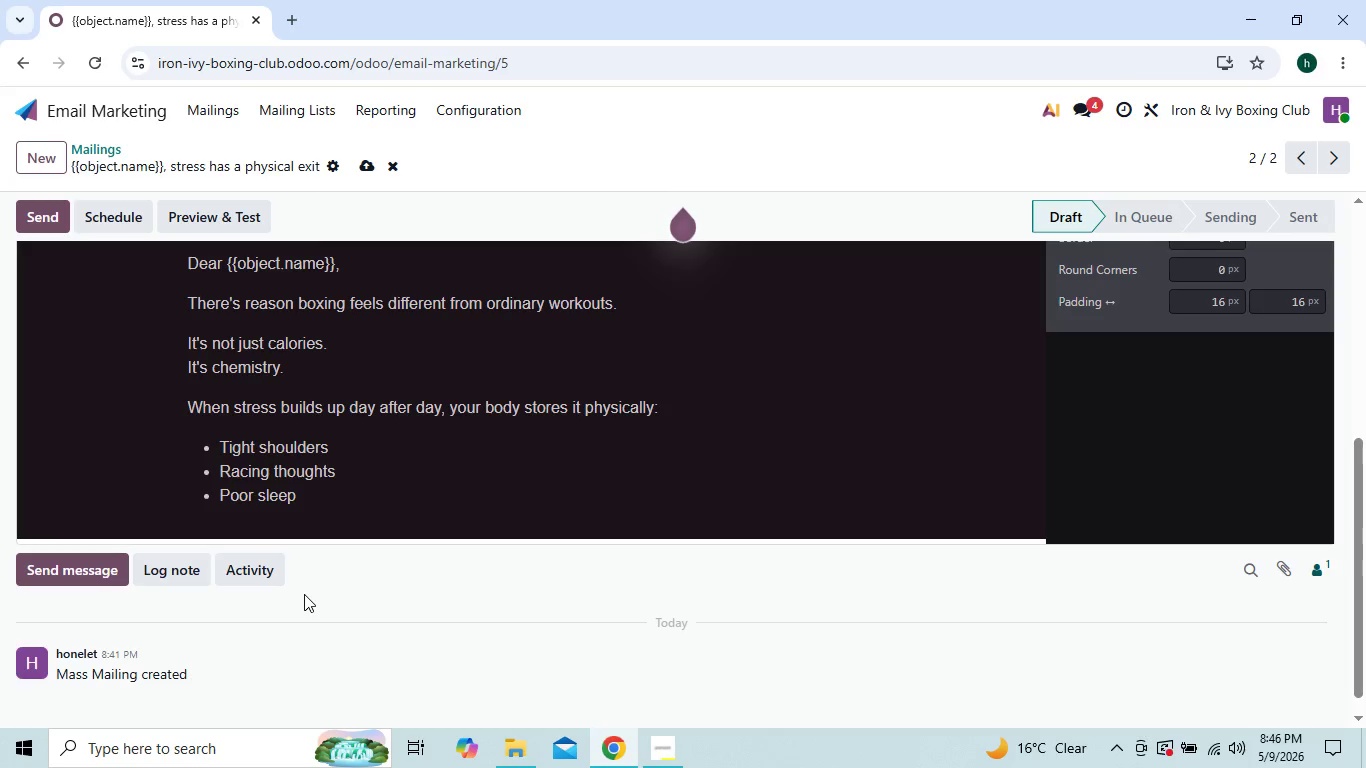 
key(Enter)
 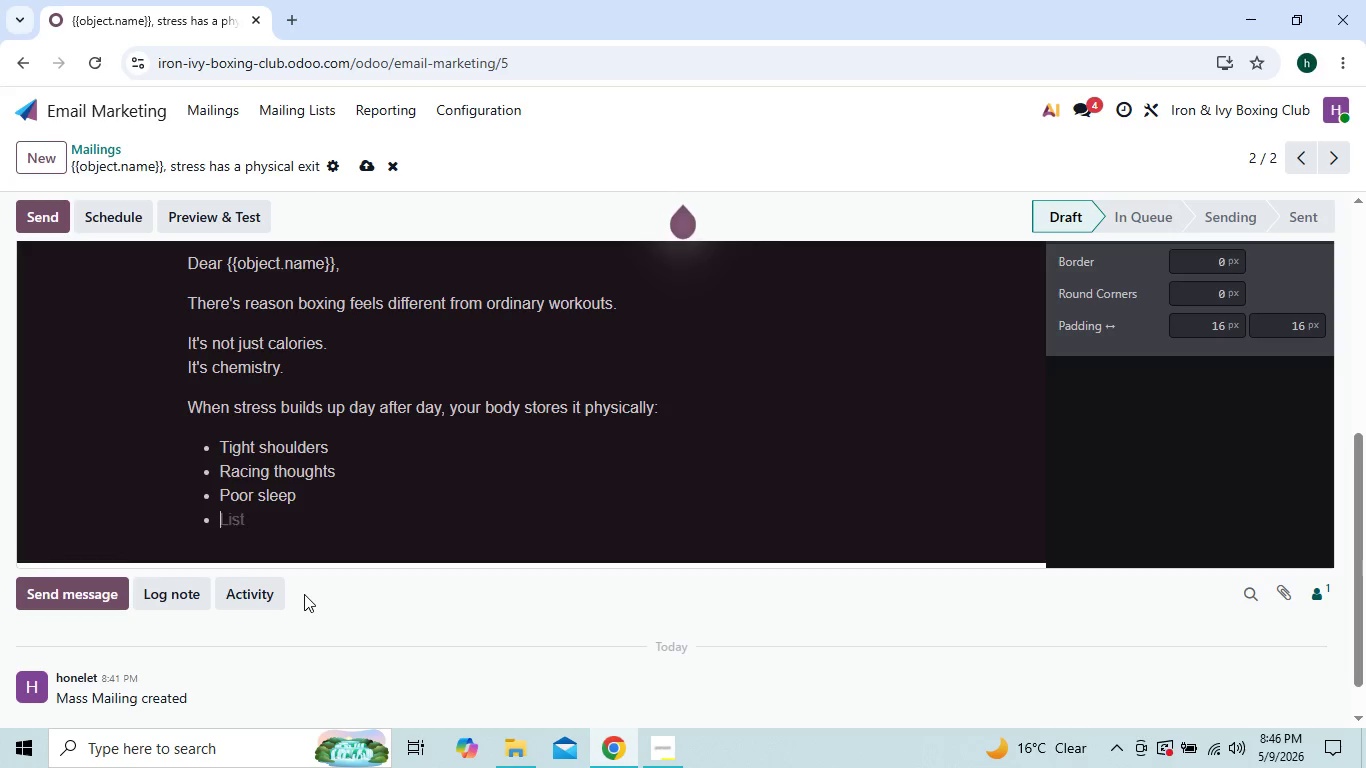 
type(Mental fatig)
 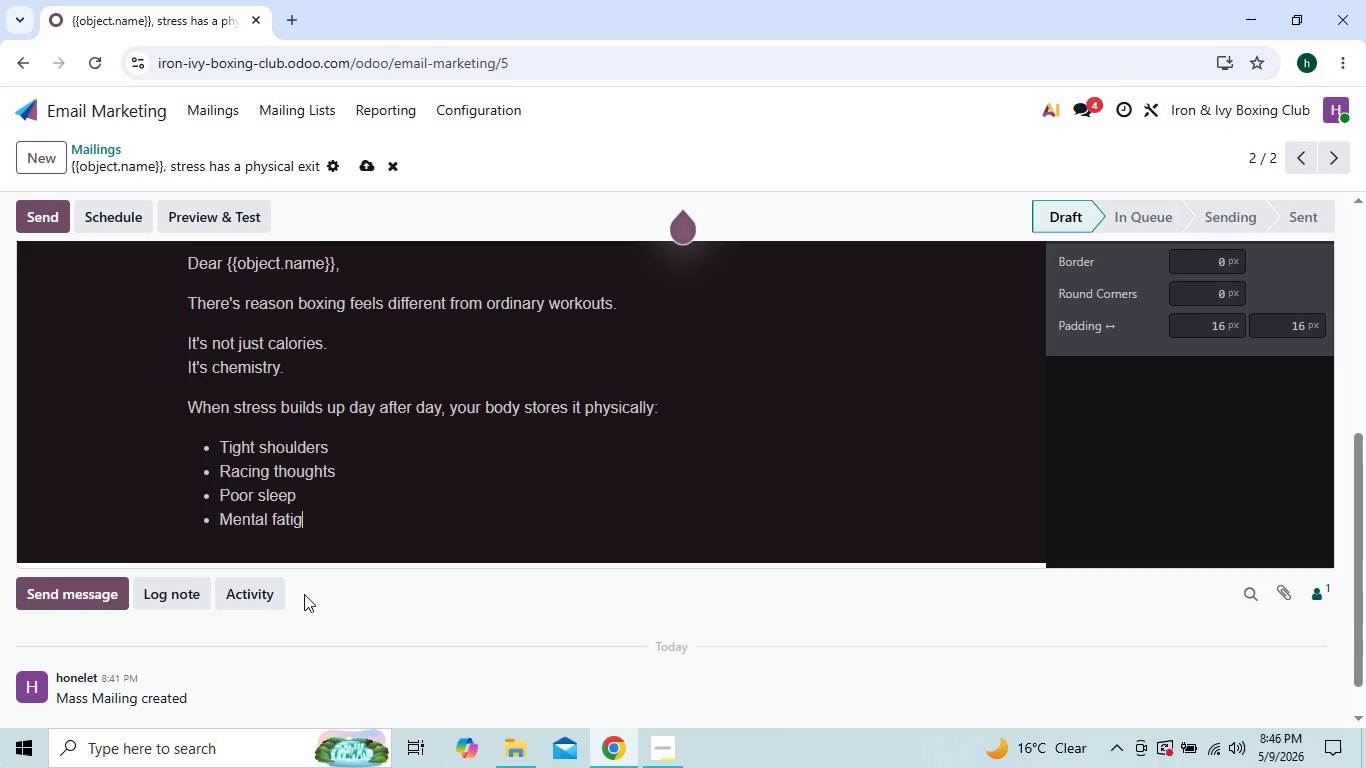 
type(ue)
 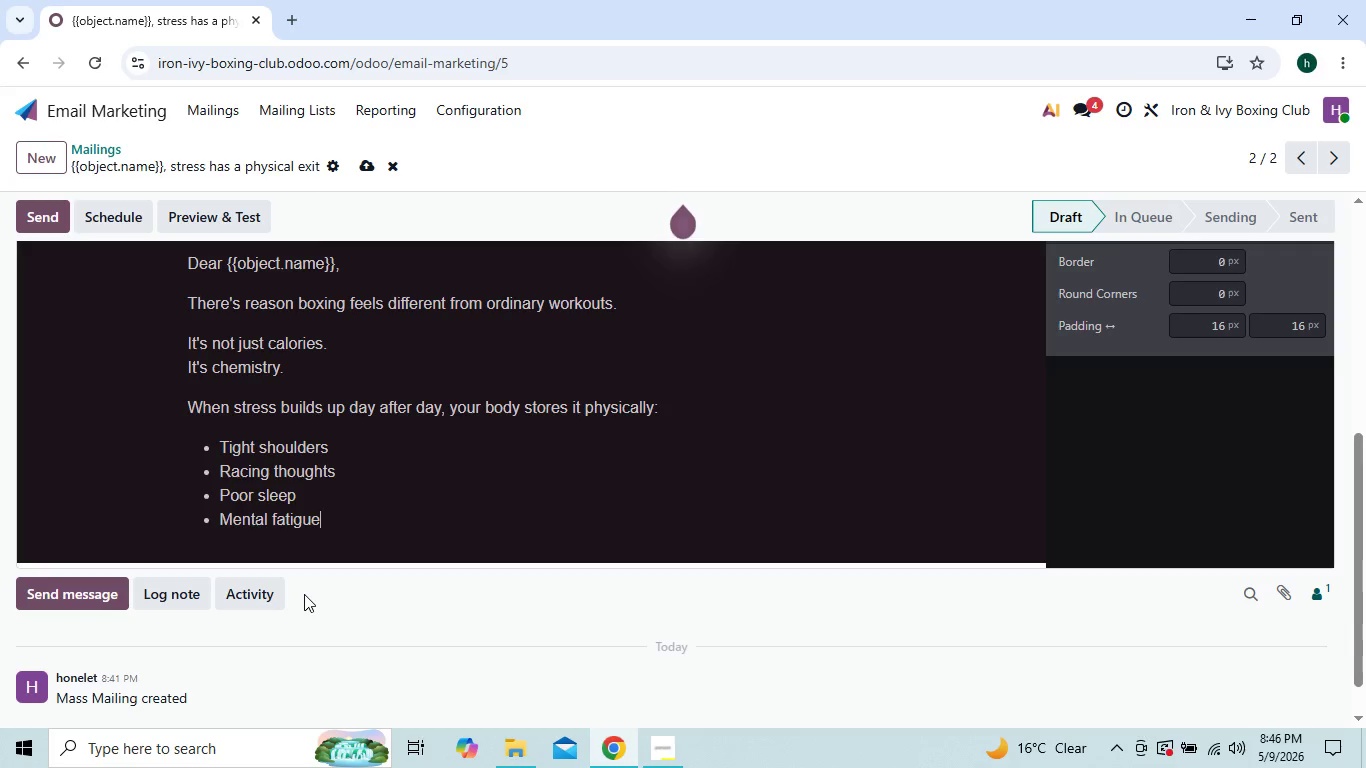 
key(Enter)
 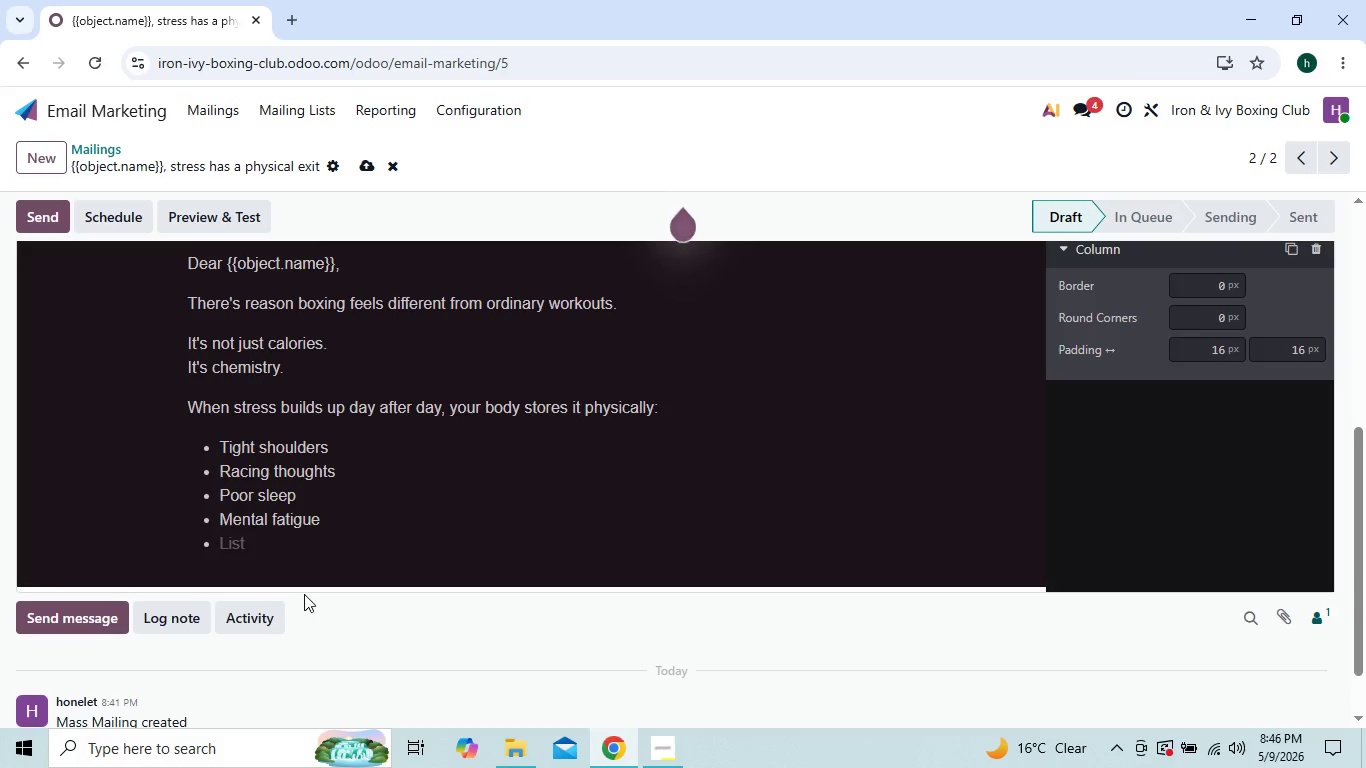 
hold_key(key=ControlLeft, duration=1.42)
 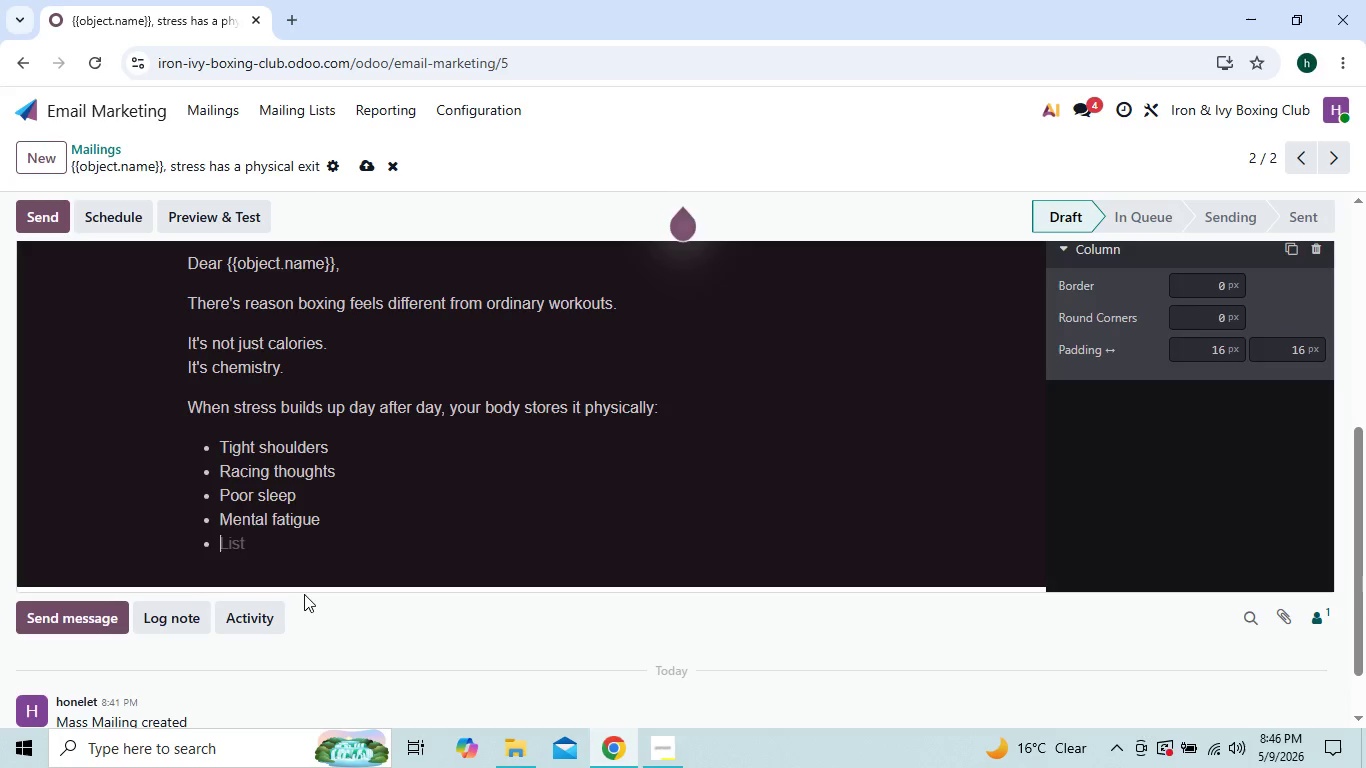 
hold_key(key=ShiftLeft, duration=1.52)
 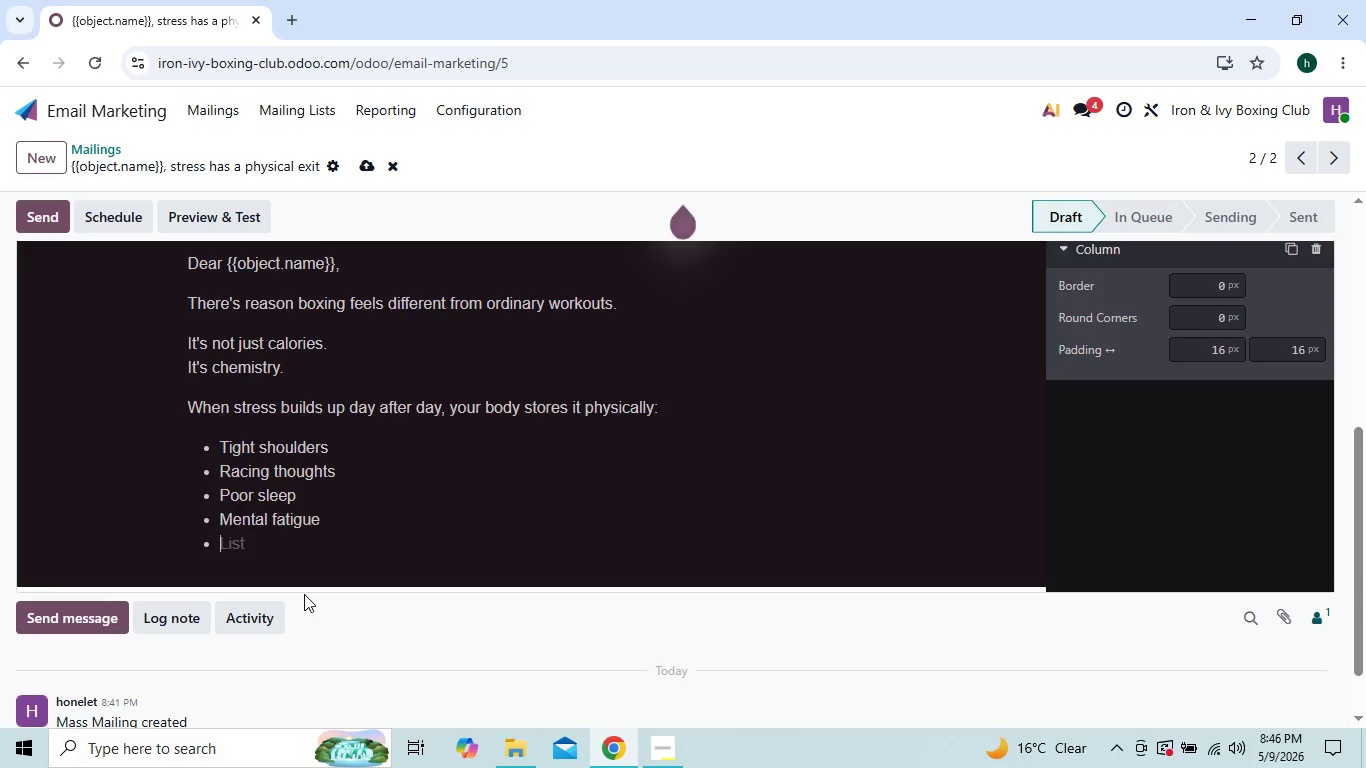 
type(Con)
 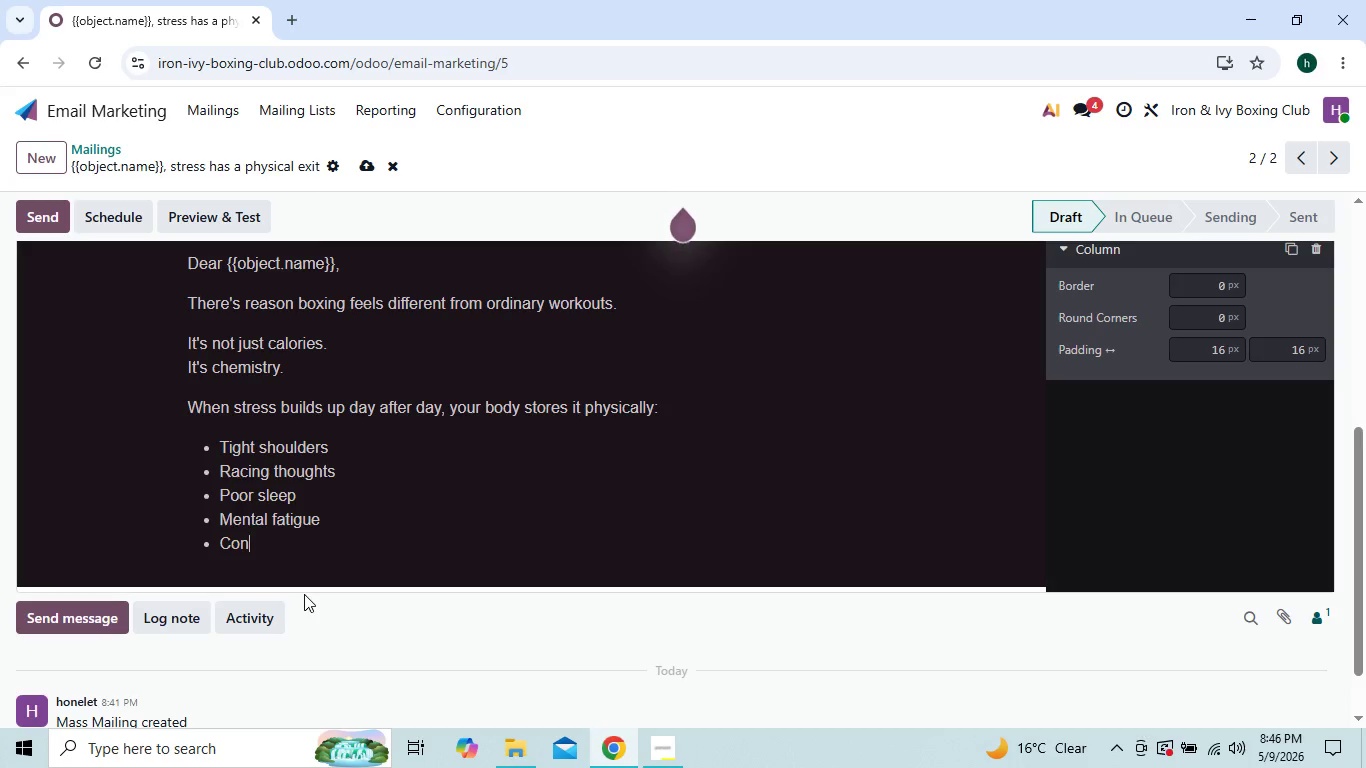 
type(t)
key(Backspace)
type(st)
 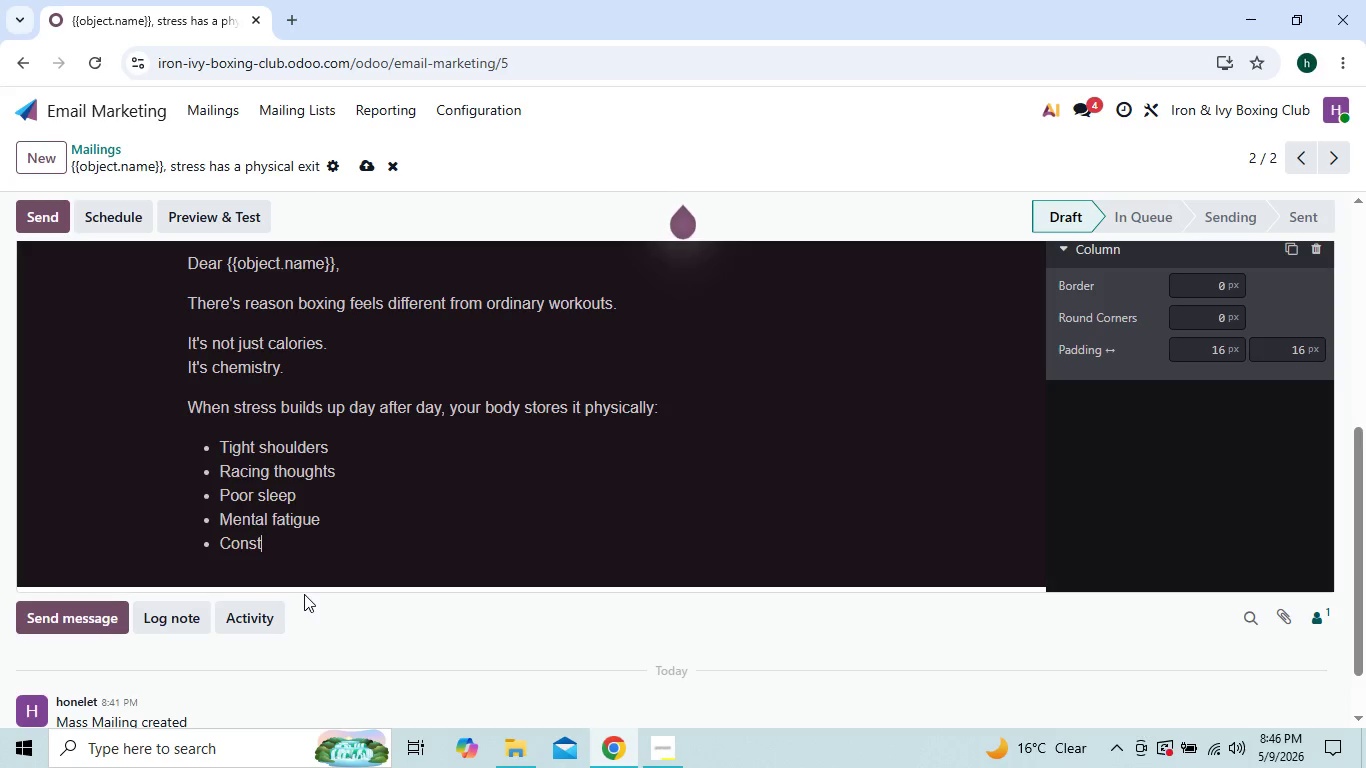 
type(ant tension)
 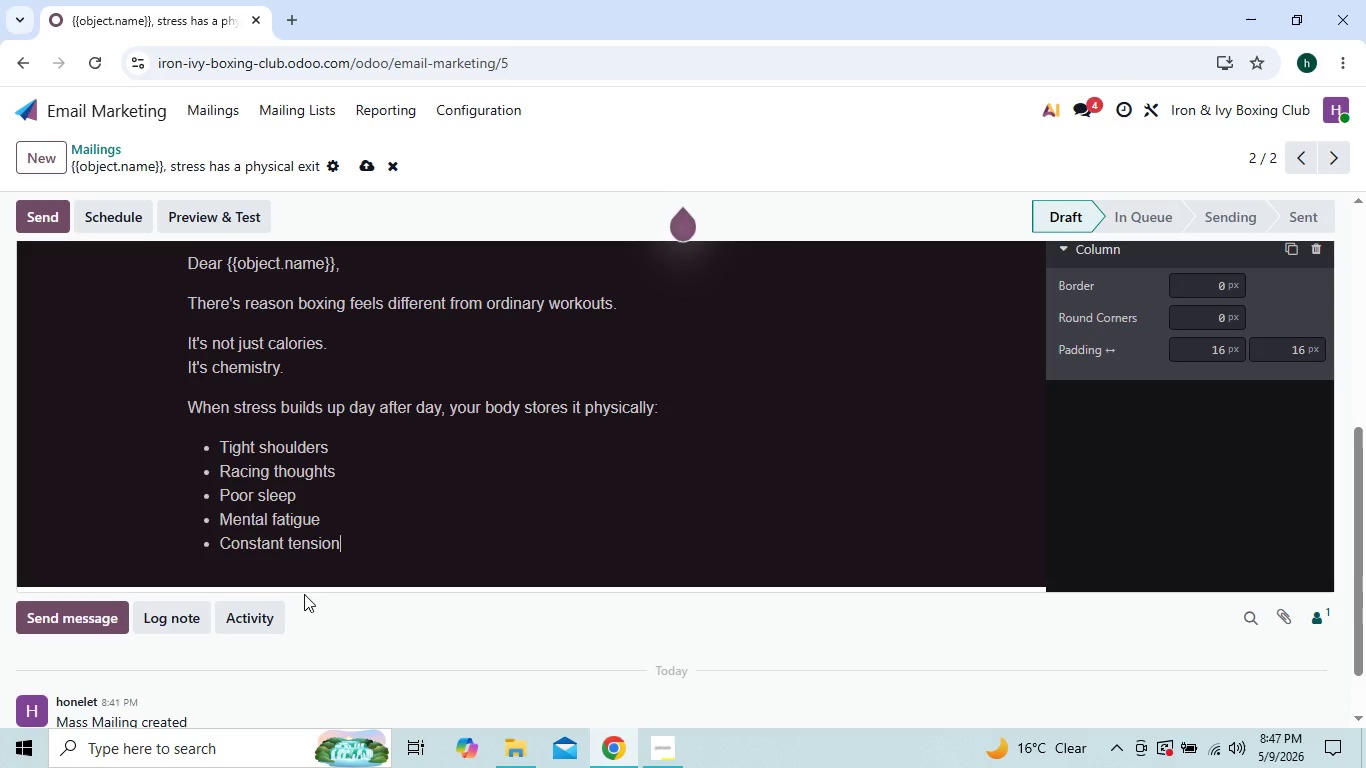 
key(Enter)
 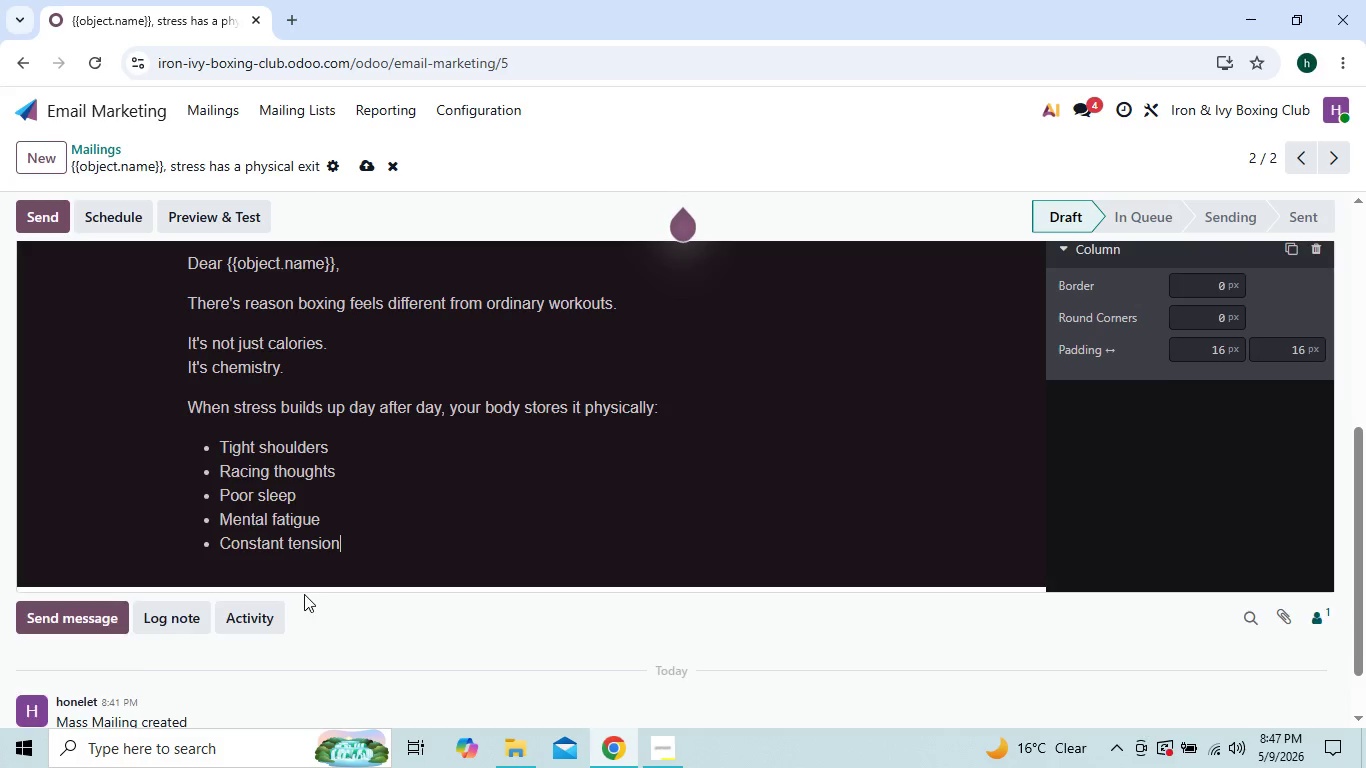 
key(Enter)
 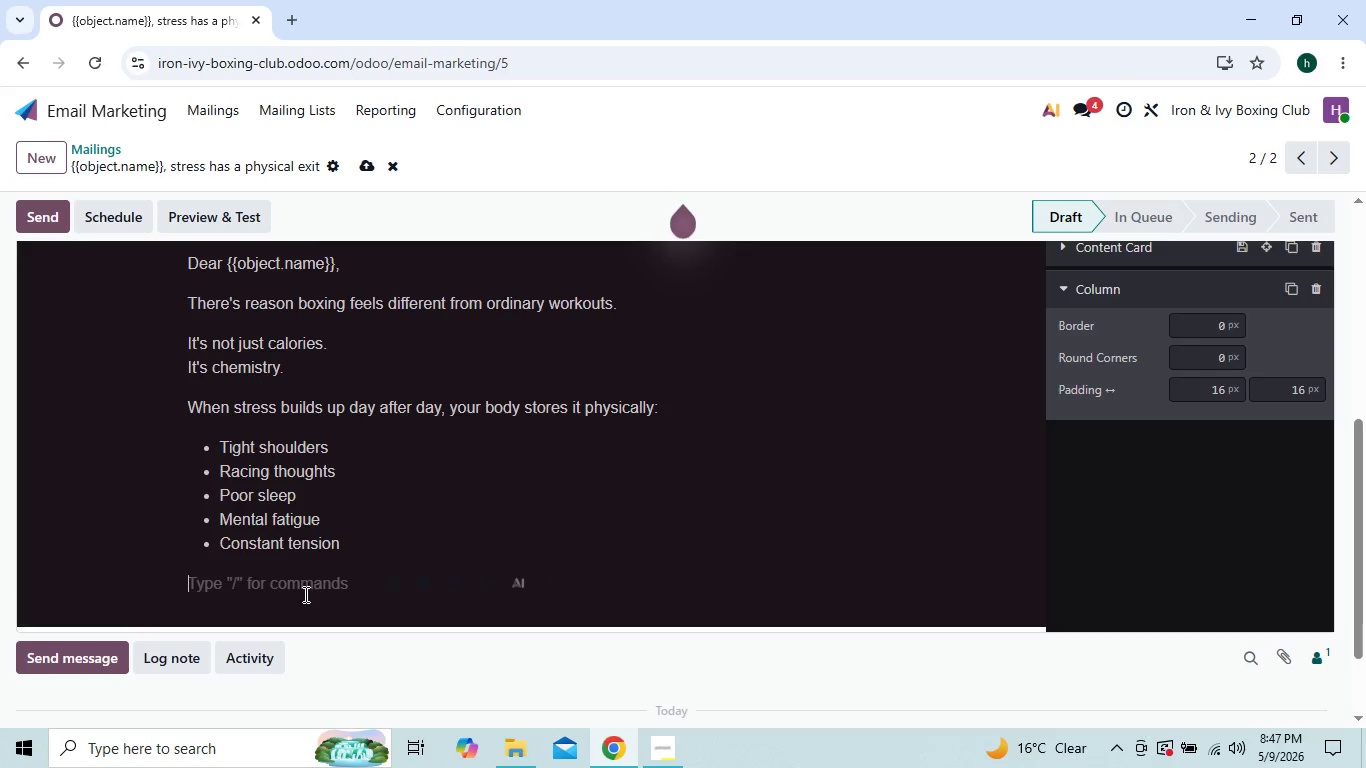 
type(Most people try to ''relax'' their way out of sr)
key(Backspace)
type(tress.)
 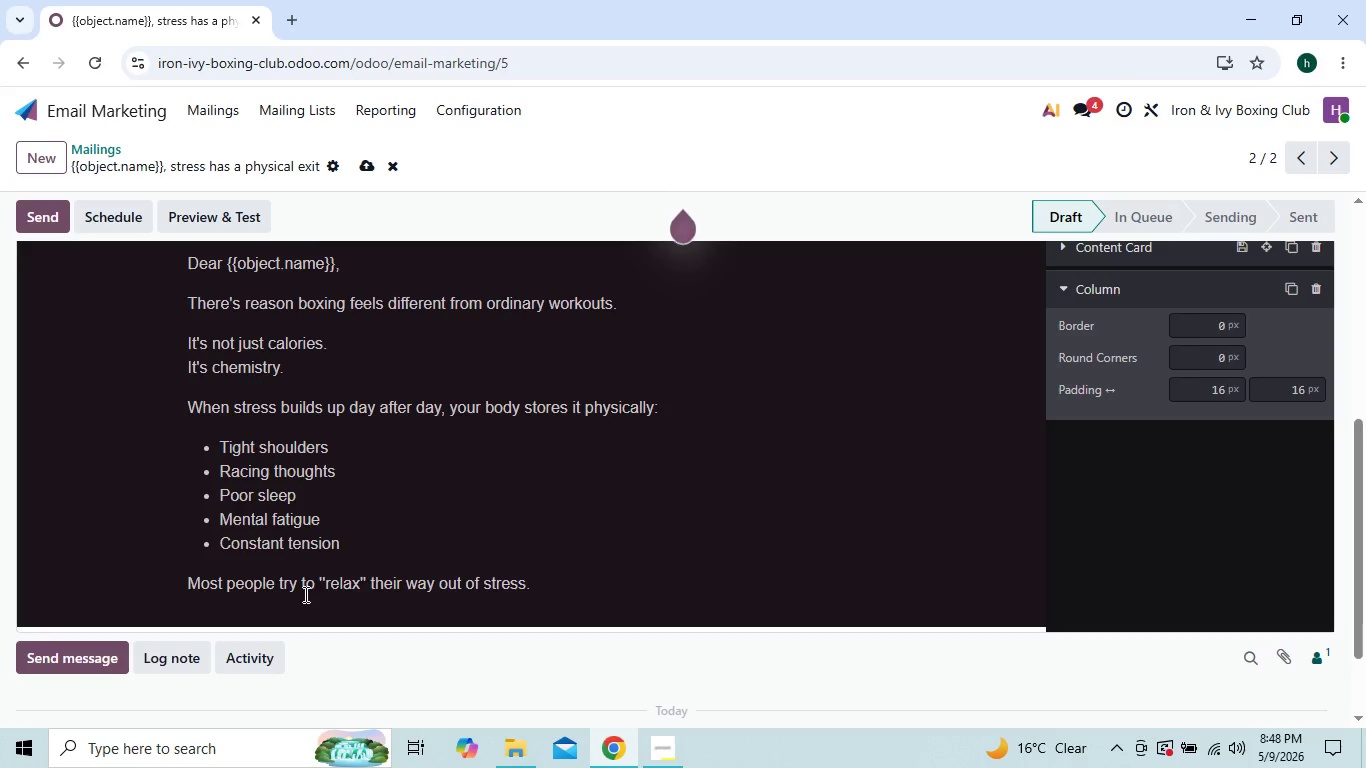 
wait(5.61)
 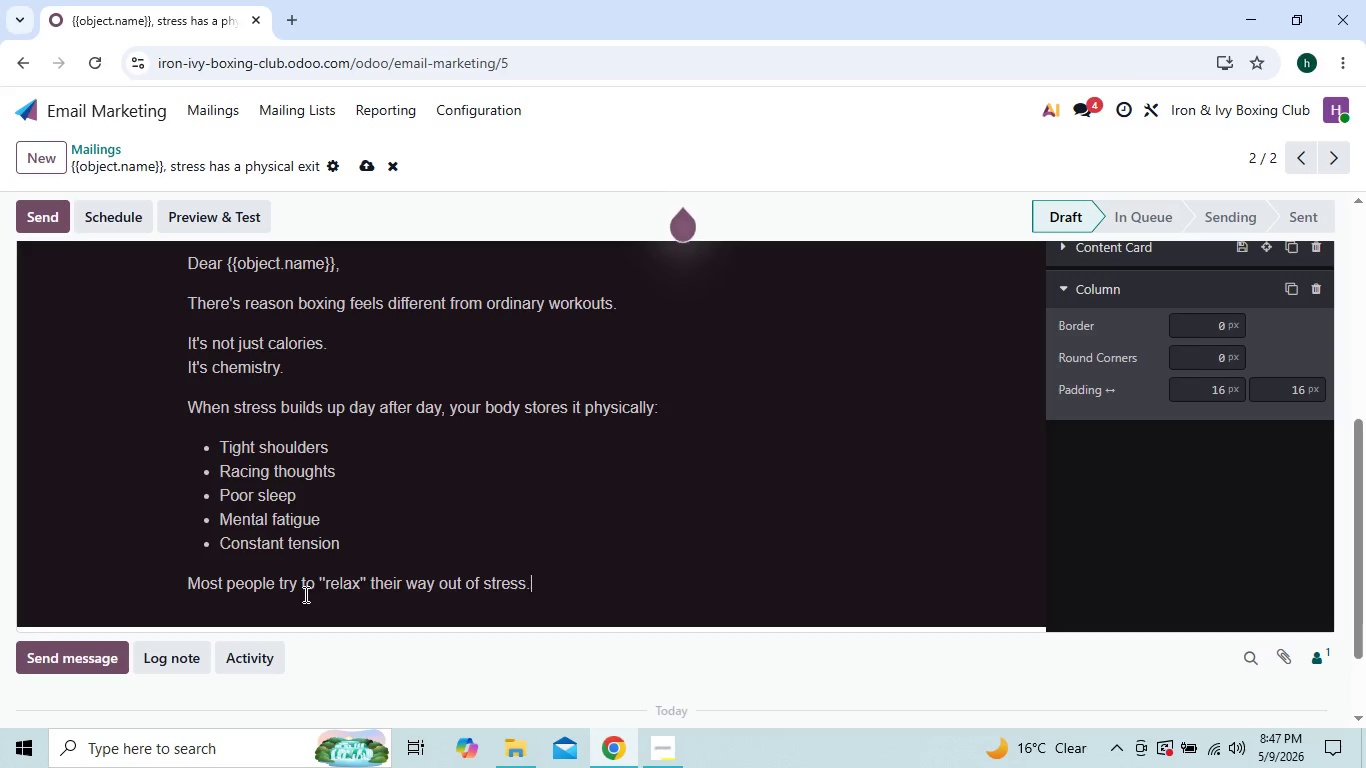 
key(Enter)
 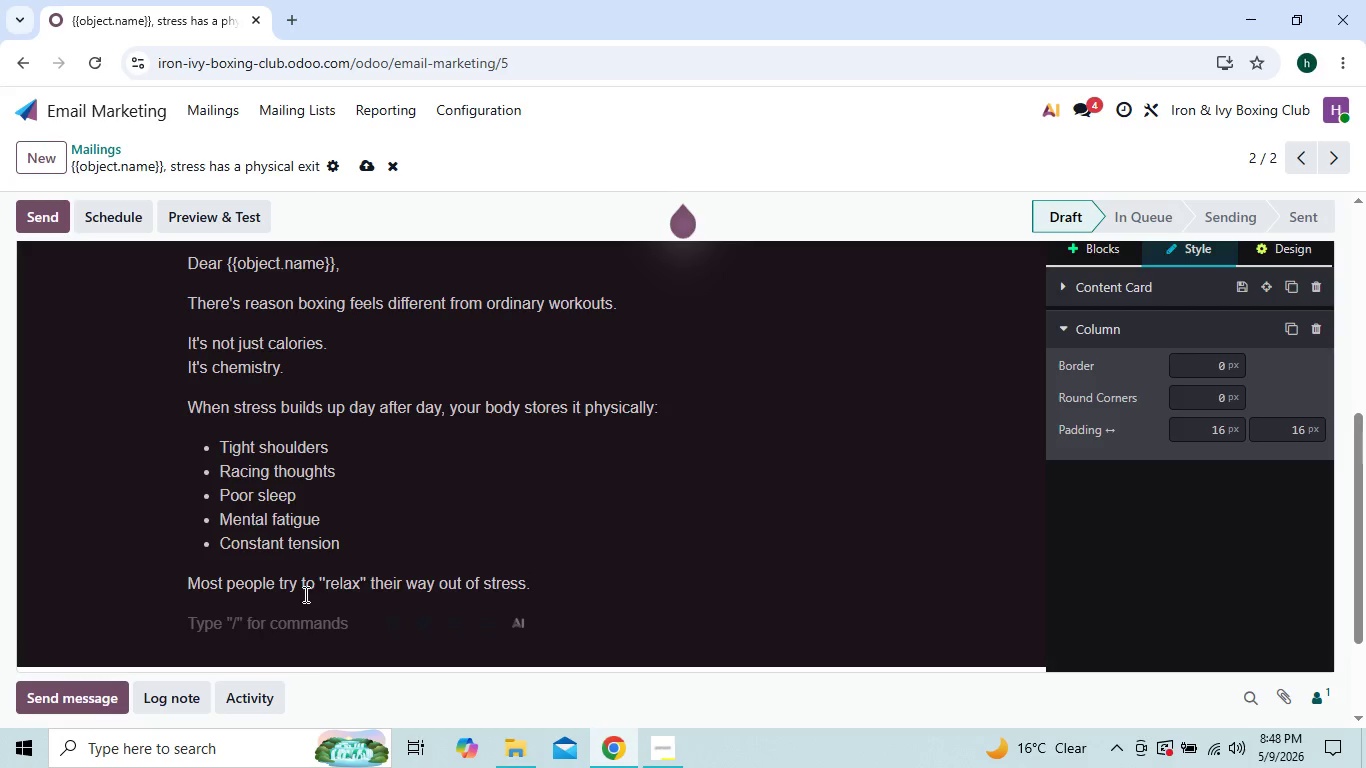 
type(Boxing does)
 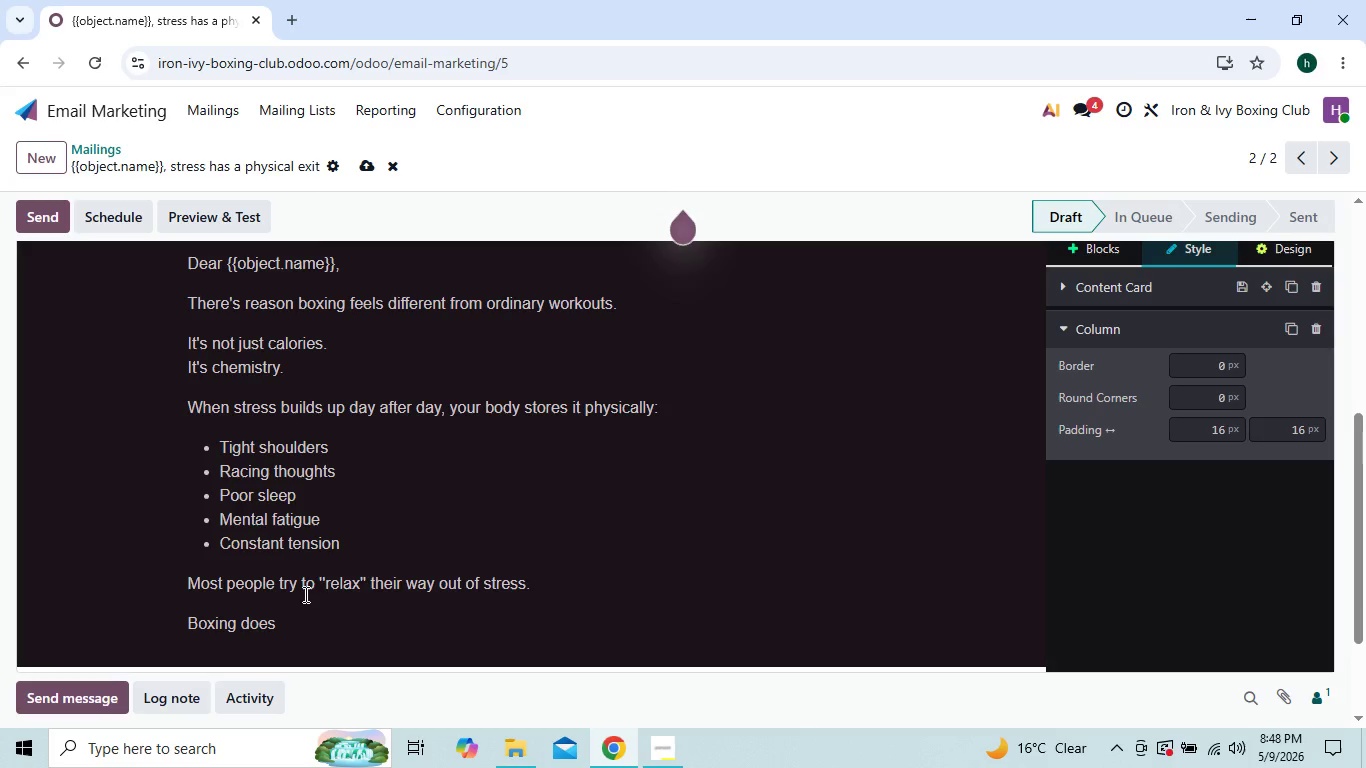 
wait(5.64)
 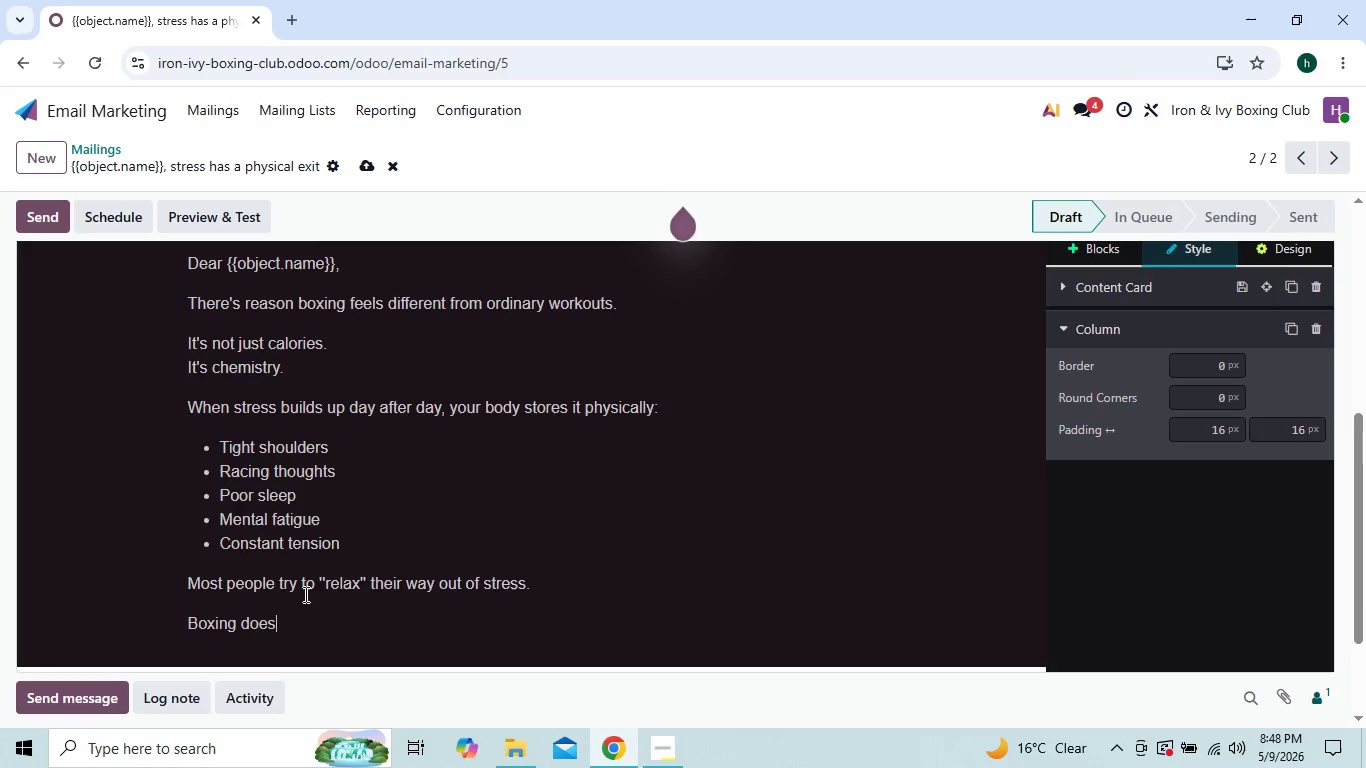 
key(Space)
 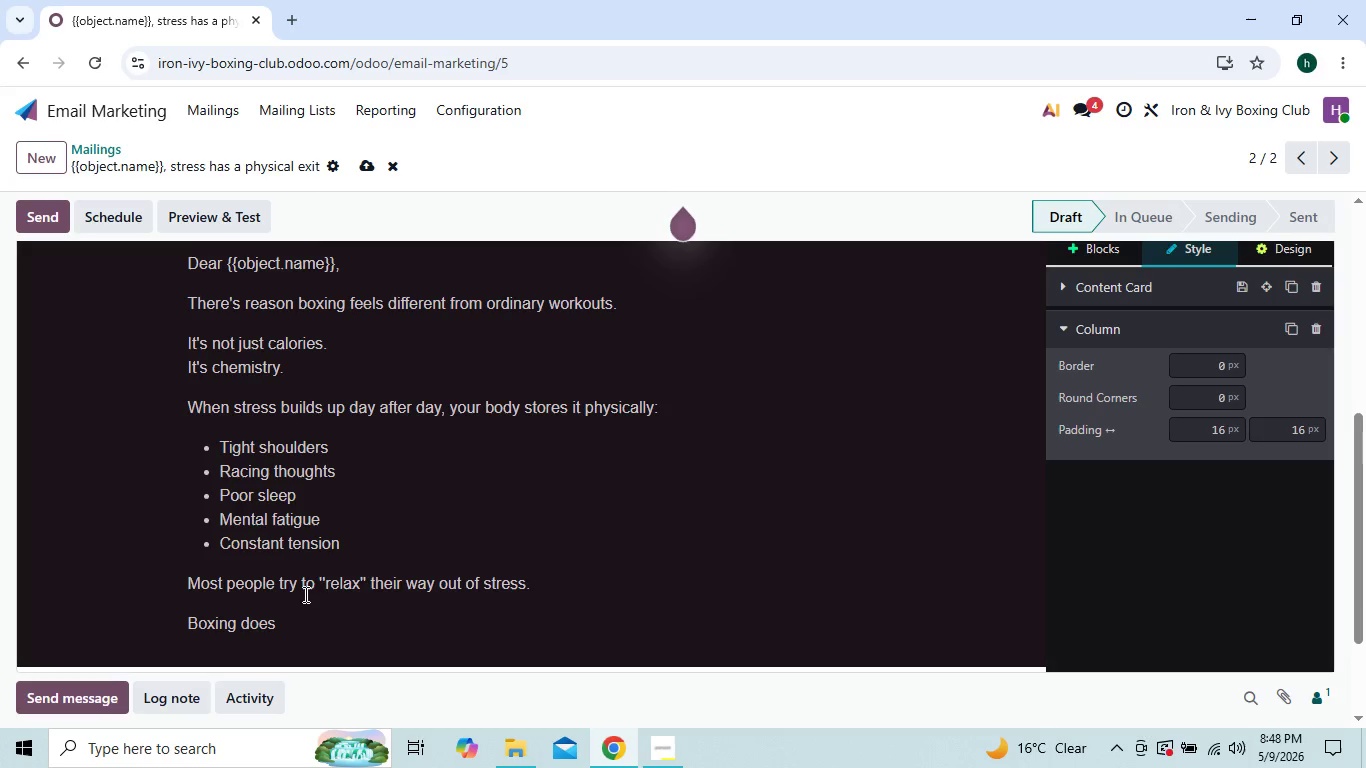 
type(something better )
 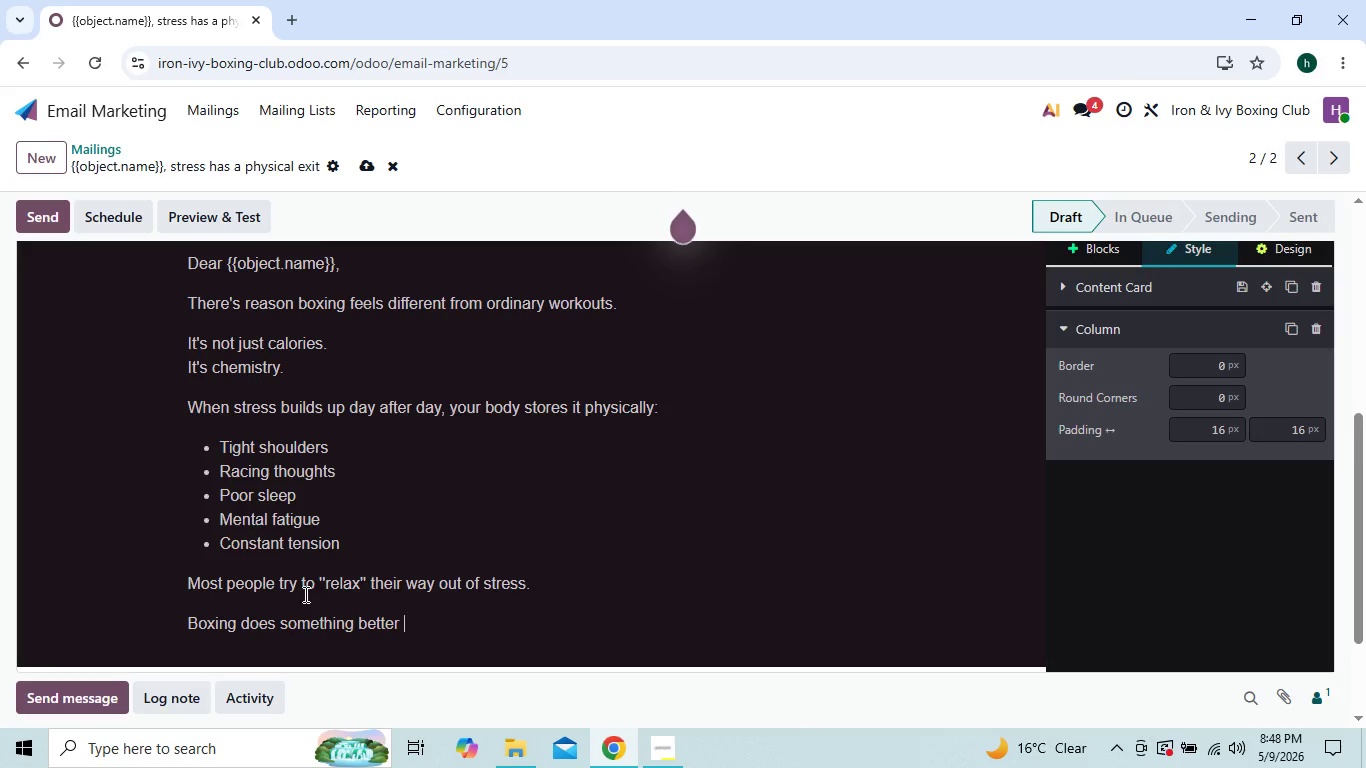 
key(Enter)
 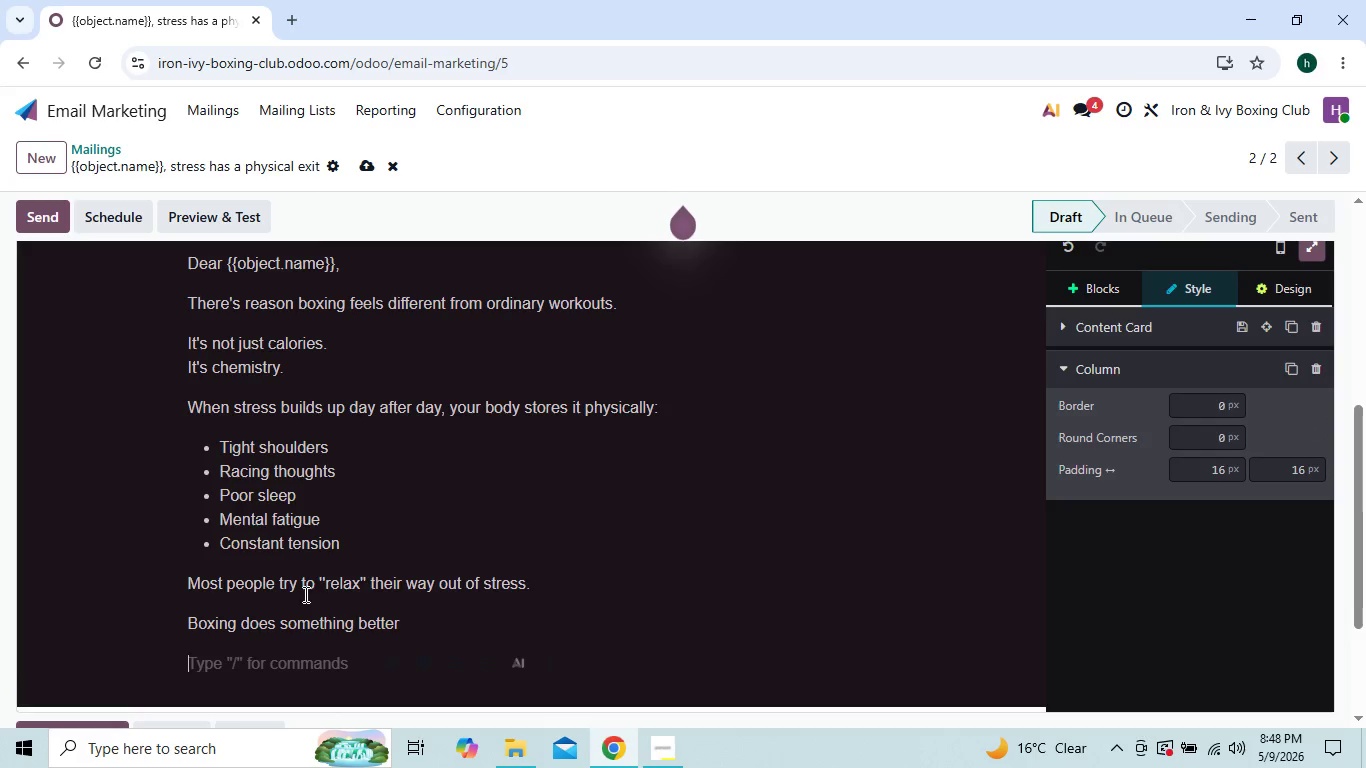 
hold_key(key=ShiftLeft, duration=1.52)
 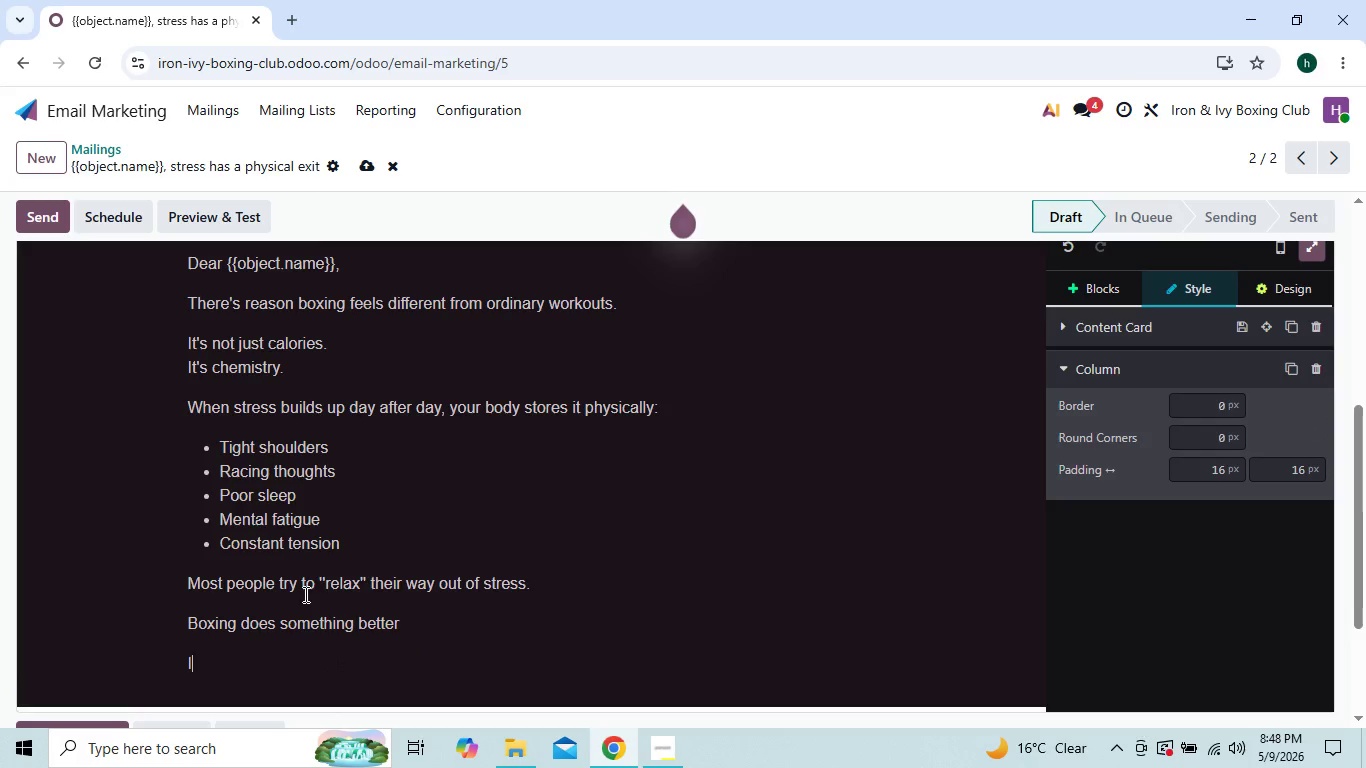 
type(It gives stress somew)
 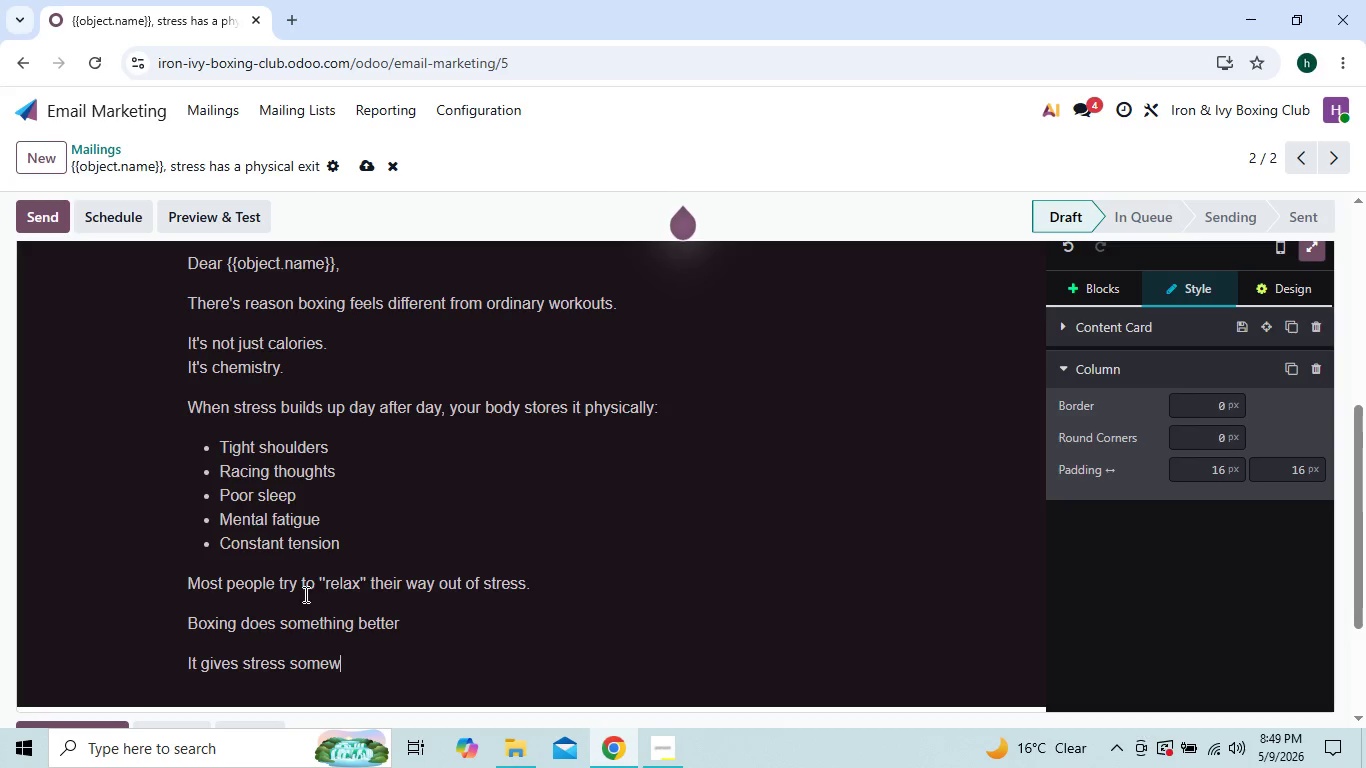 
type(hwew)
 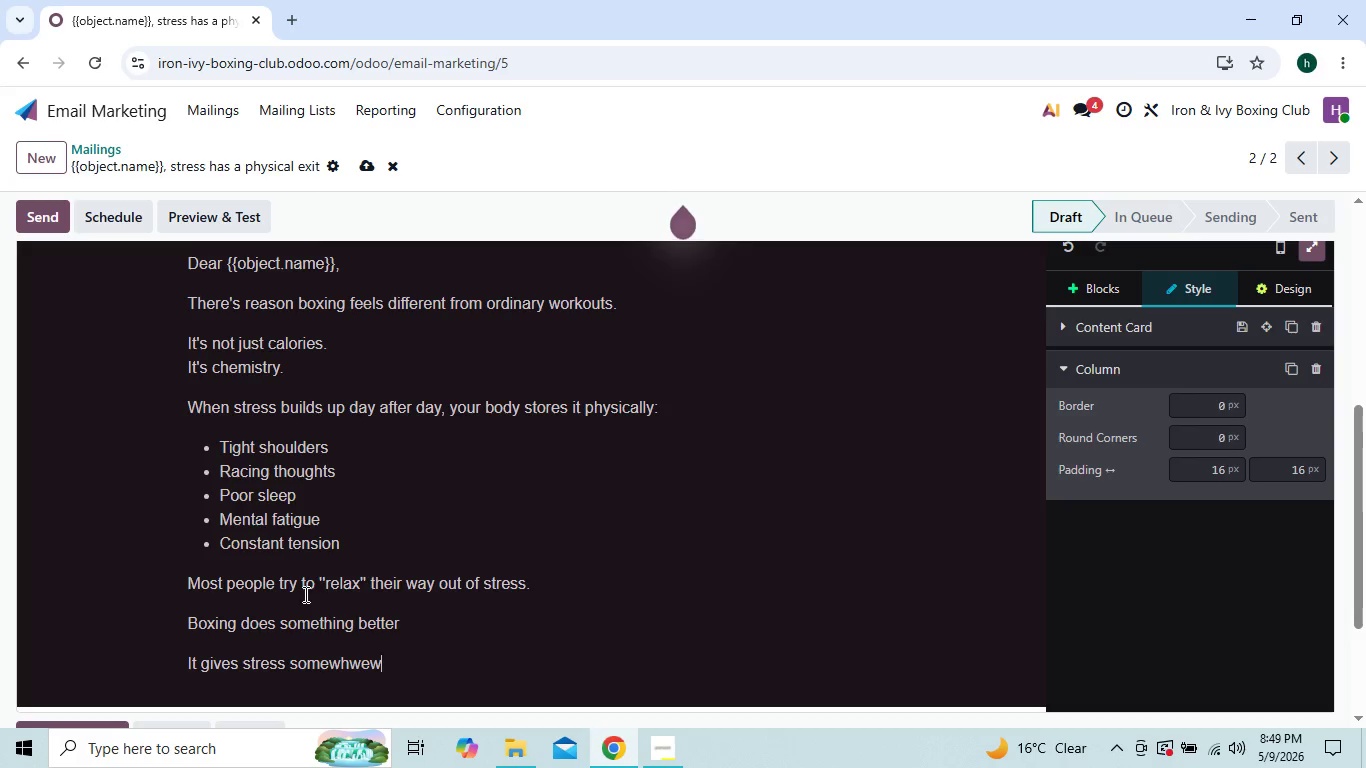 
key(ArrowLeft)
 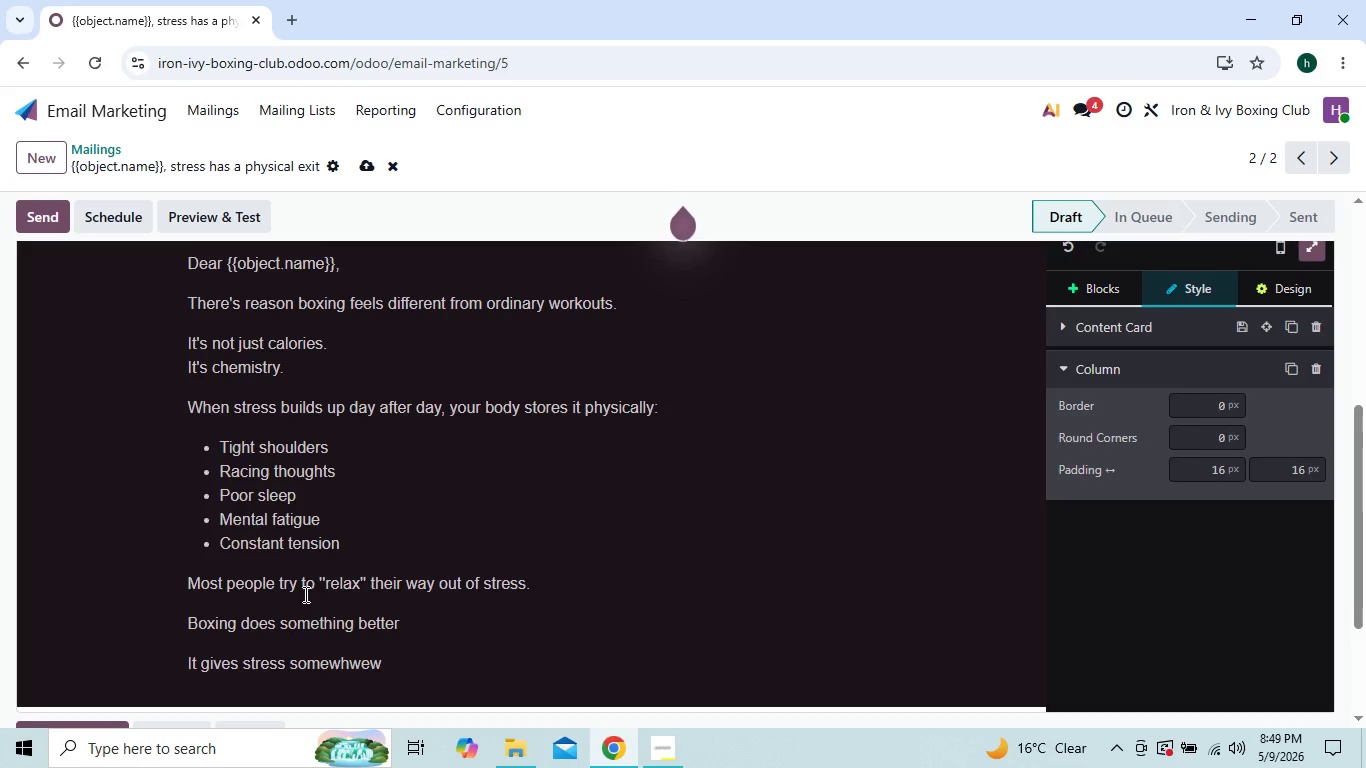 
key(ArrowLeft)
 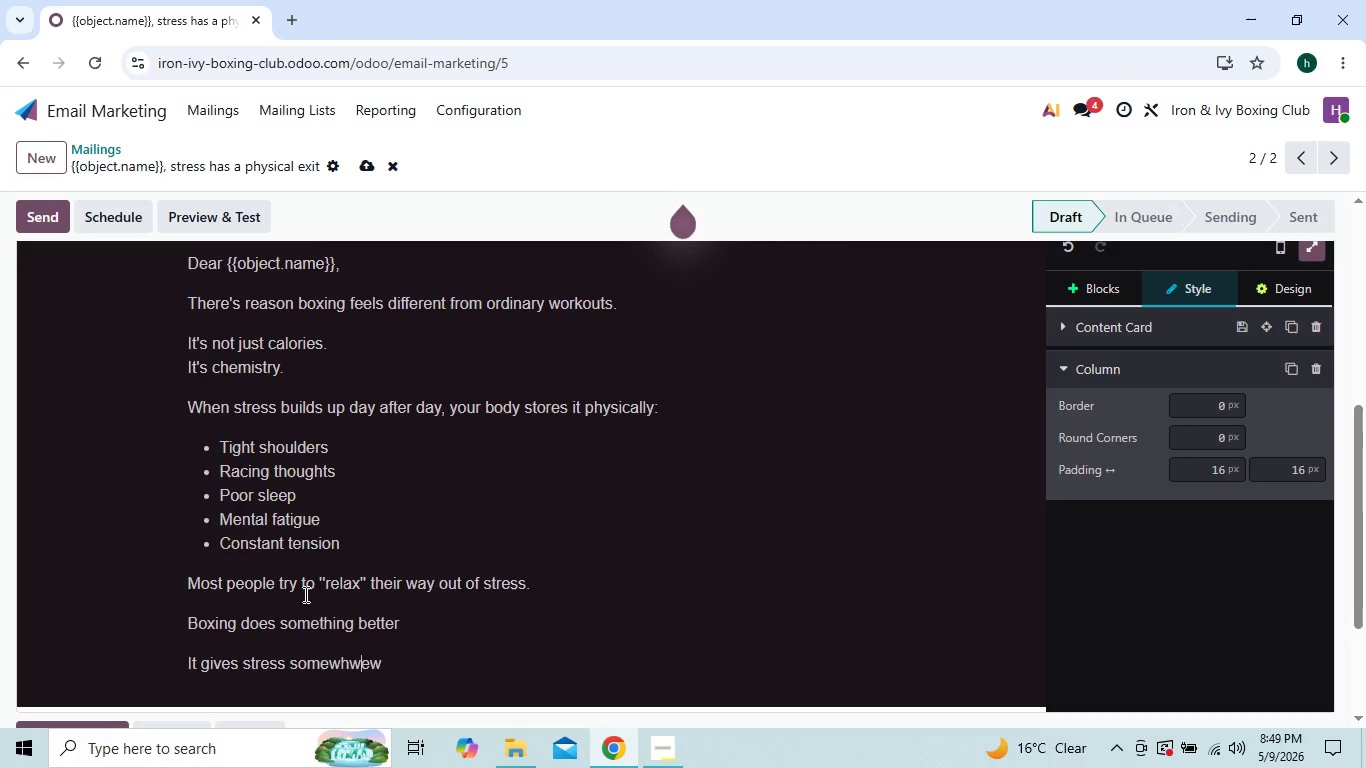 
key(ArrowLeft)
 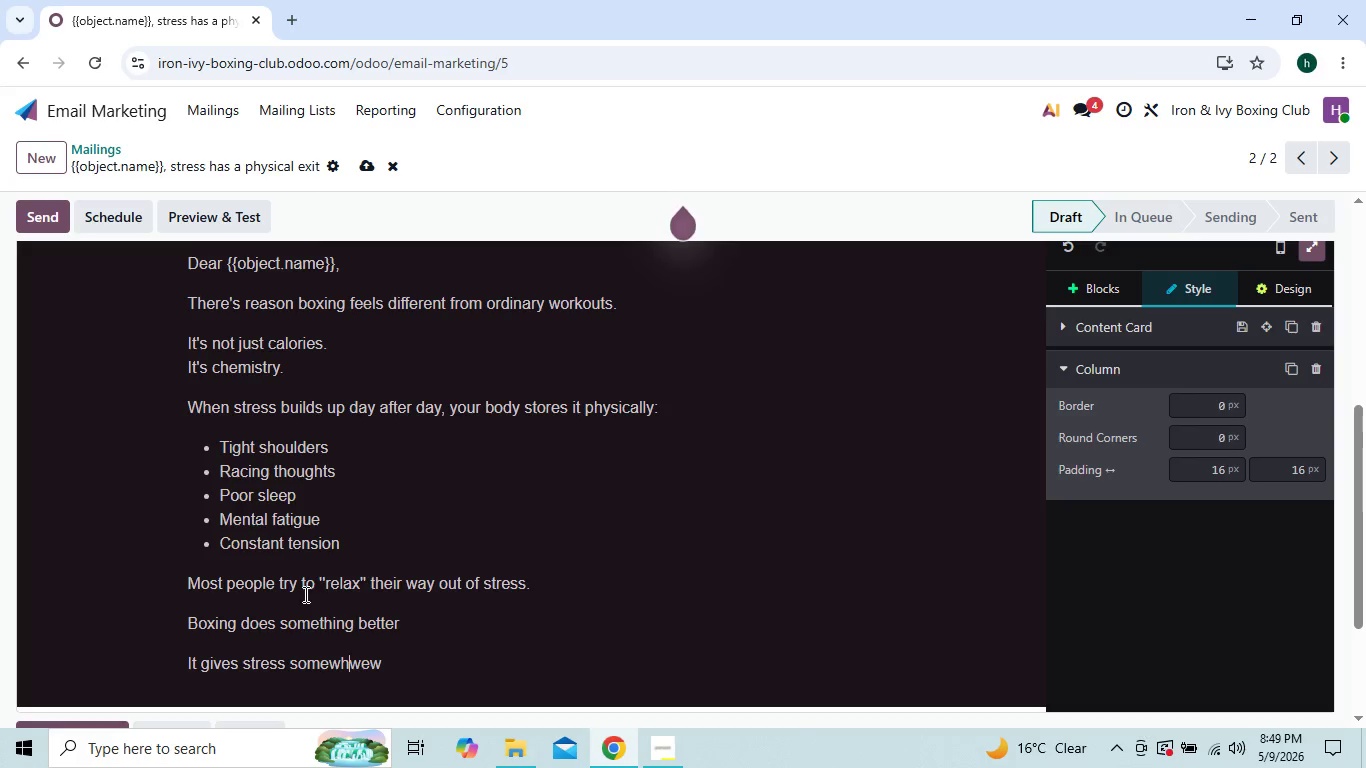 
key(ArrowRight)
 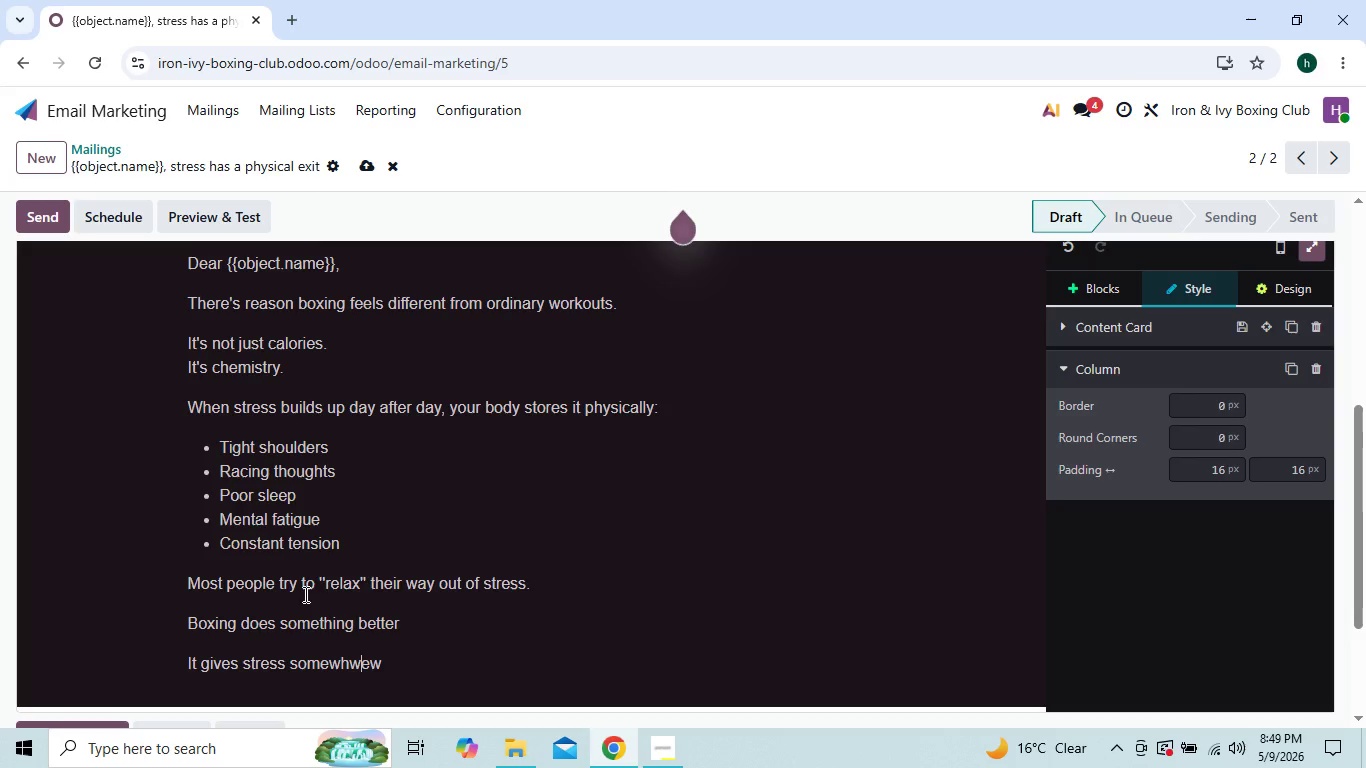 
key(ArrowRight)
 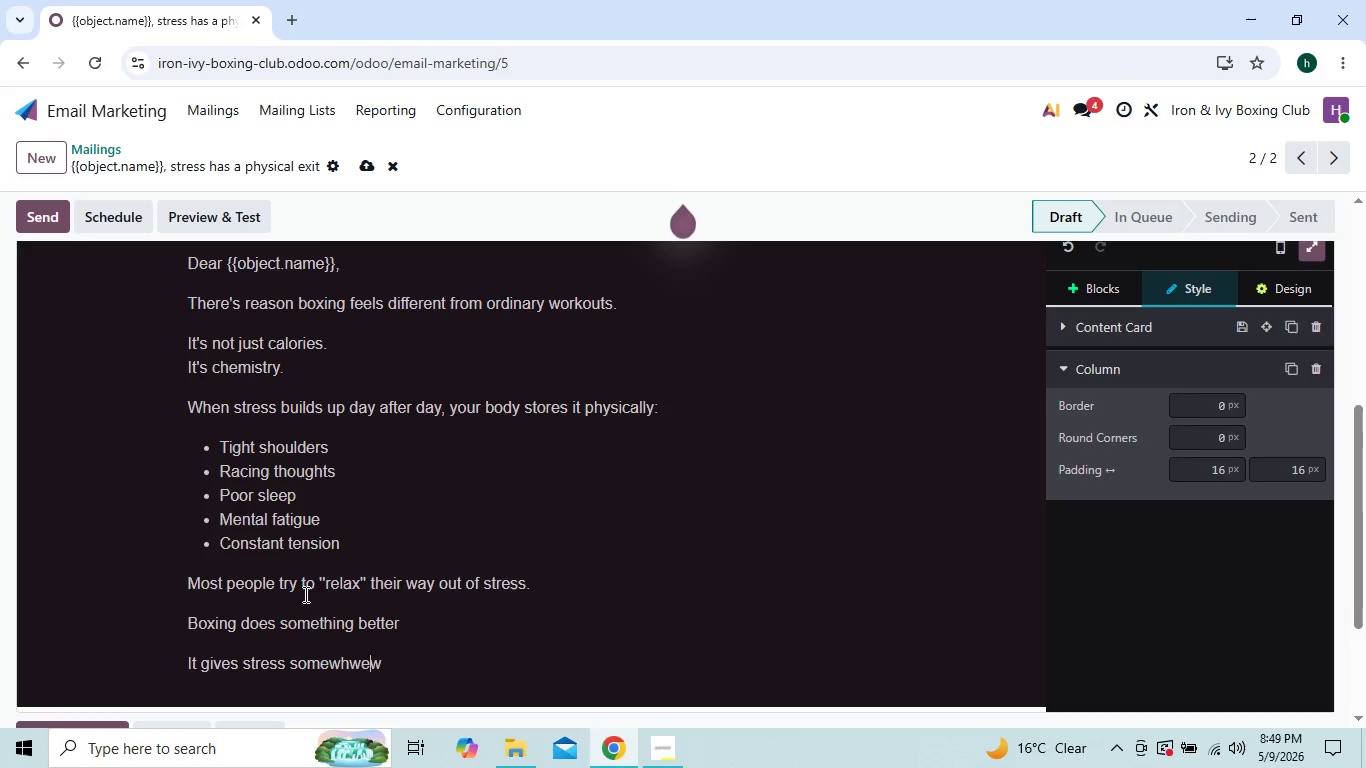 
key(ArrowRight)
 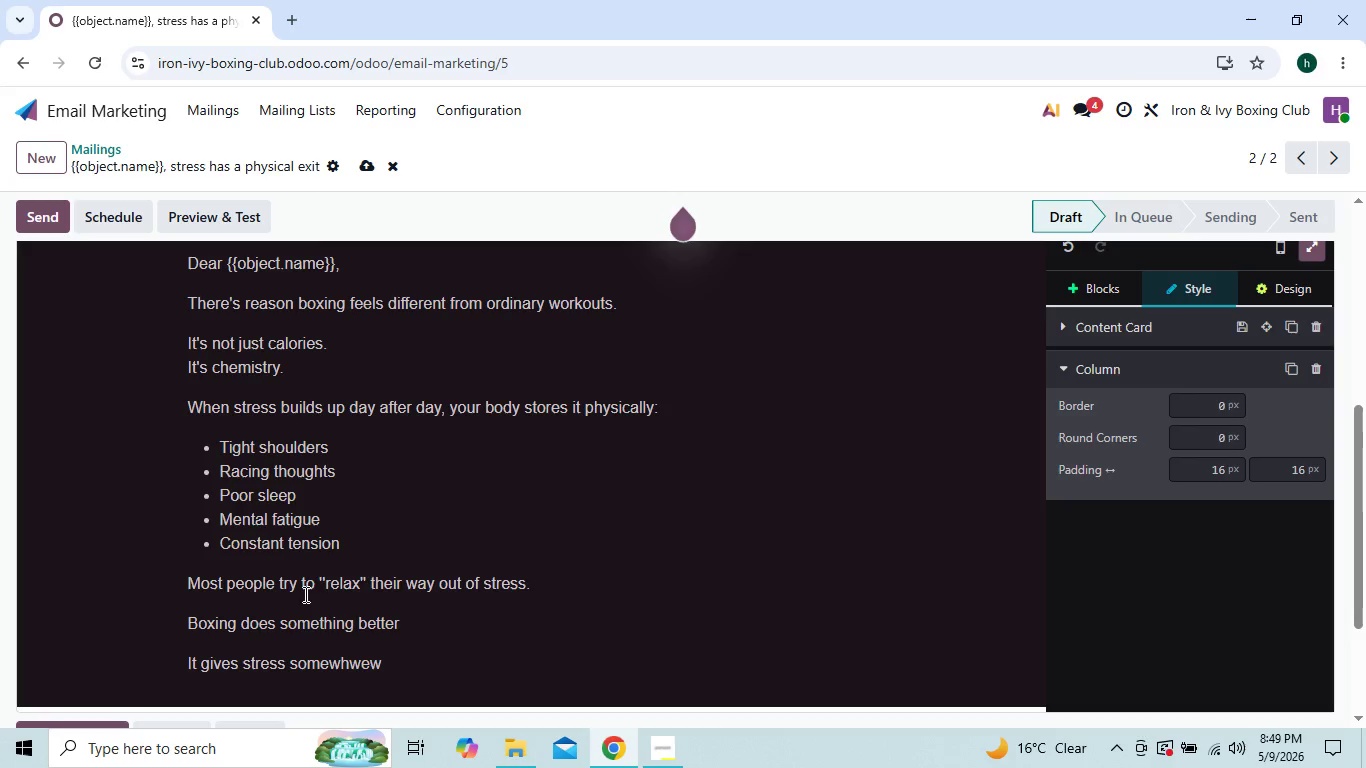 
key(Backspace)
 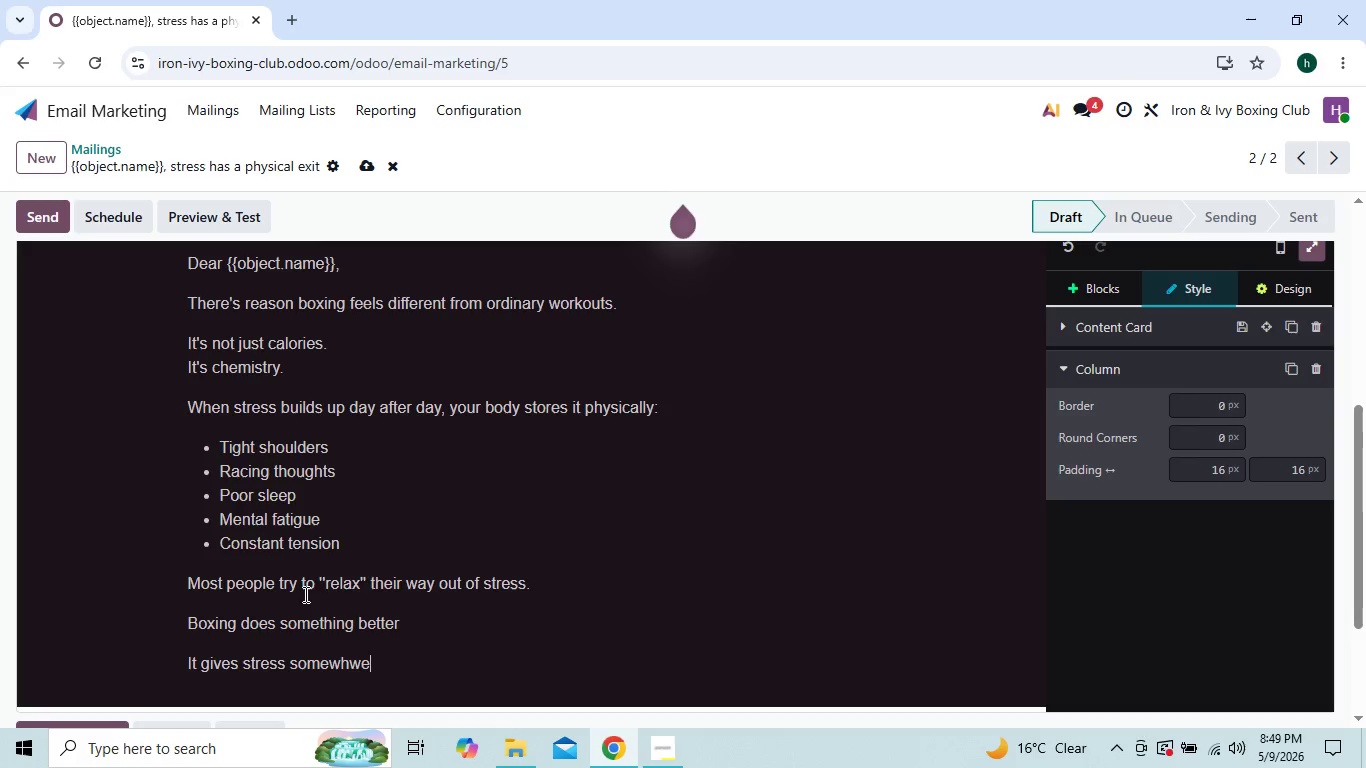 
key(Backspace)
 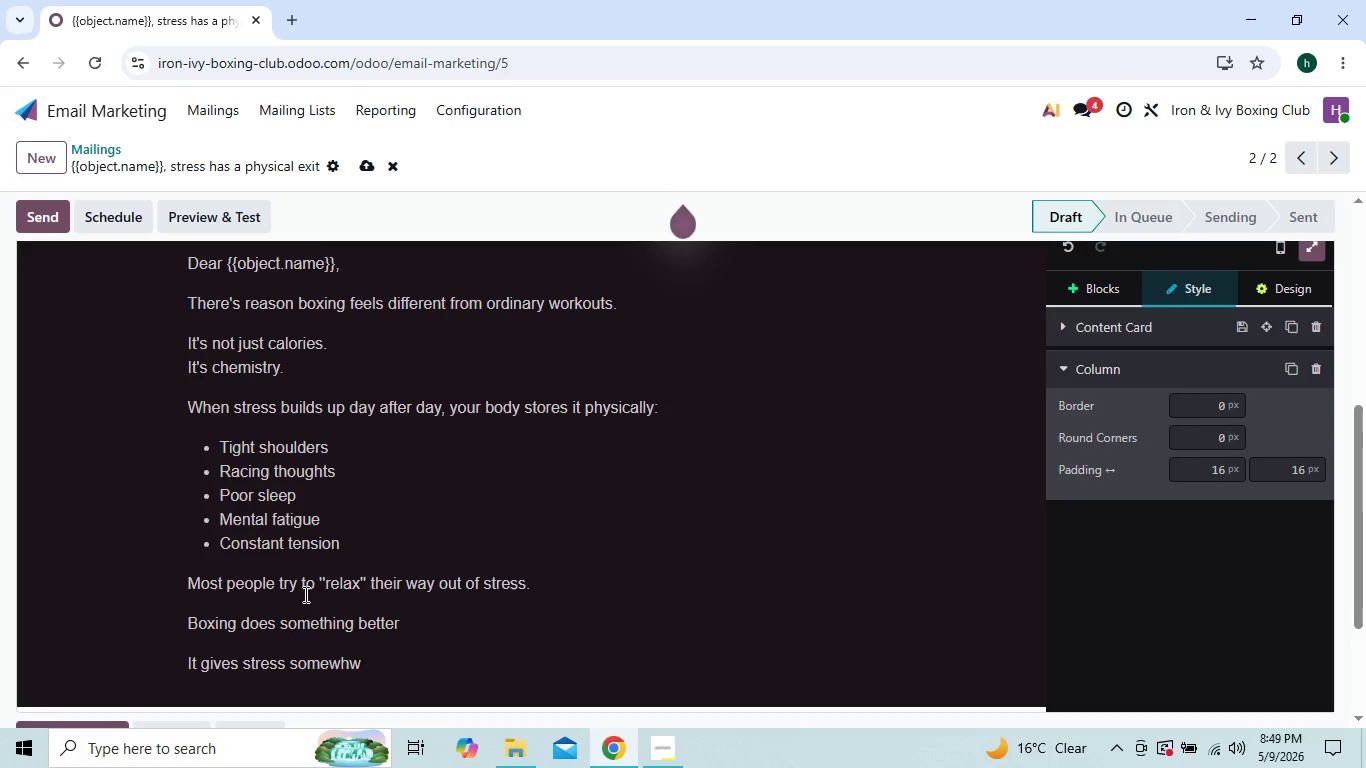 
key(Backspace)
 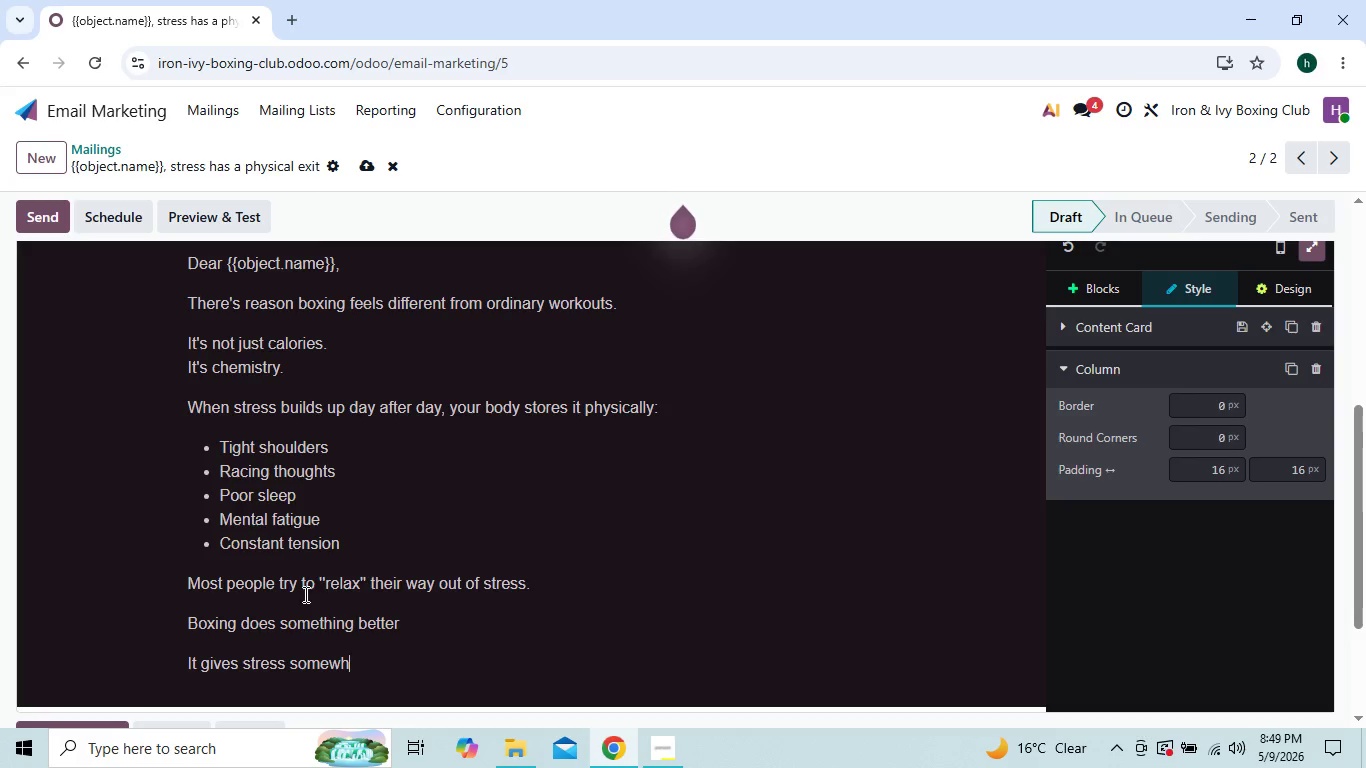 
key(Backspace)
type(here o)
key(Backspace)
type(to go.)
 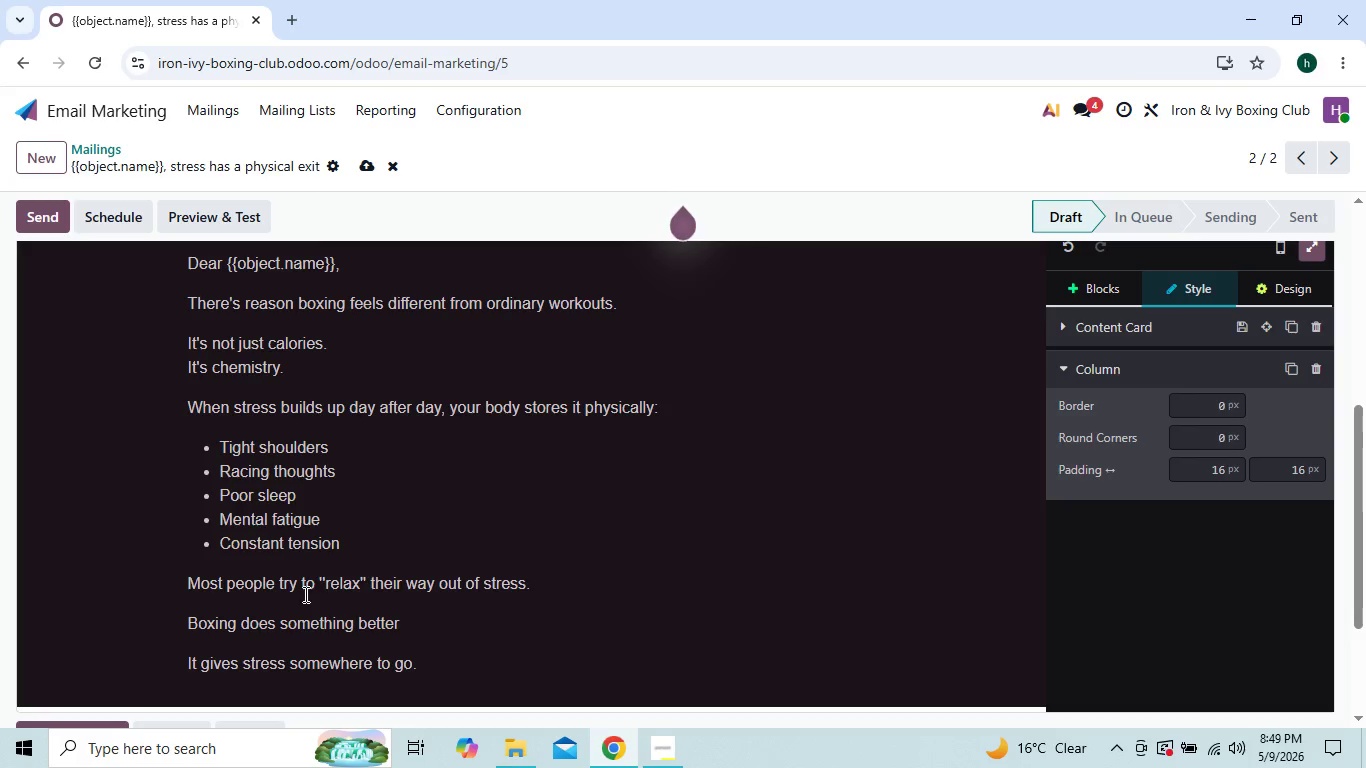 
key(Enter)
 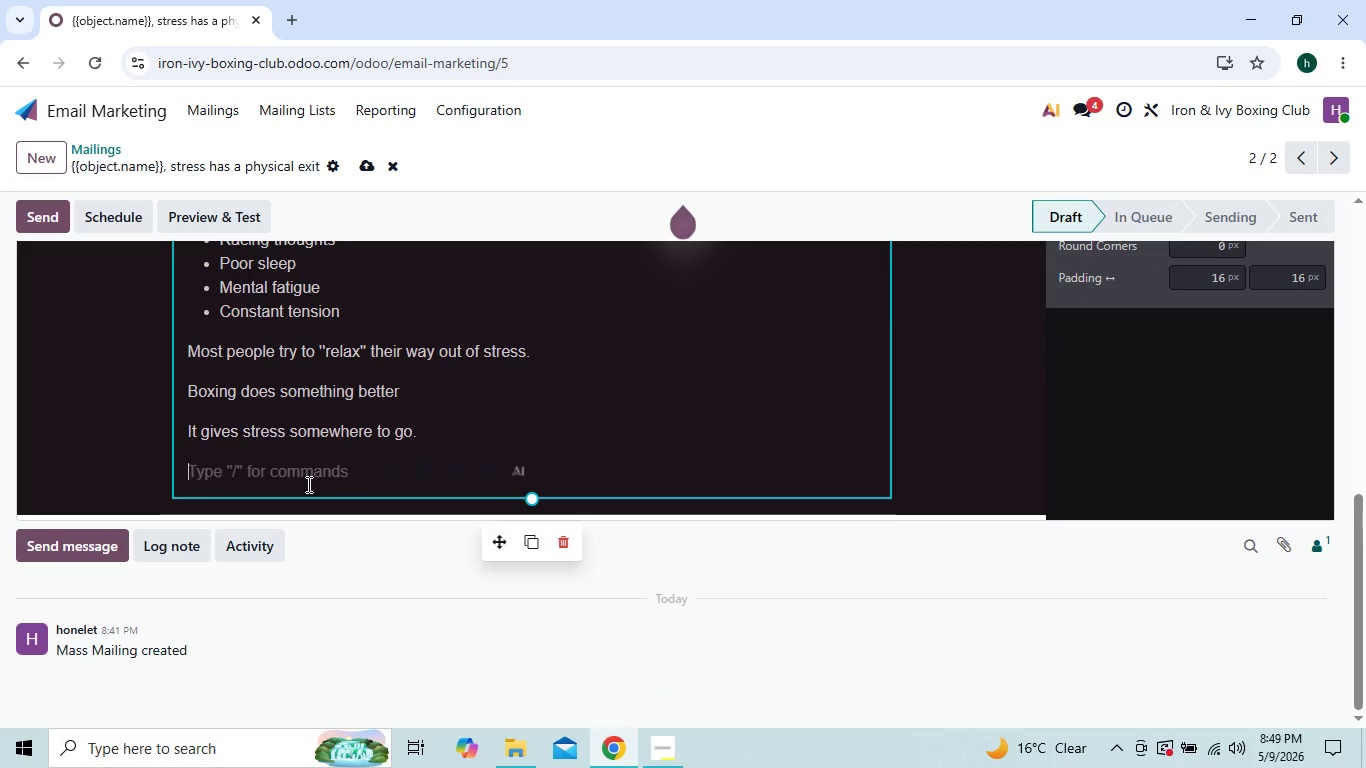 
wait(6.78)
 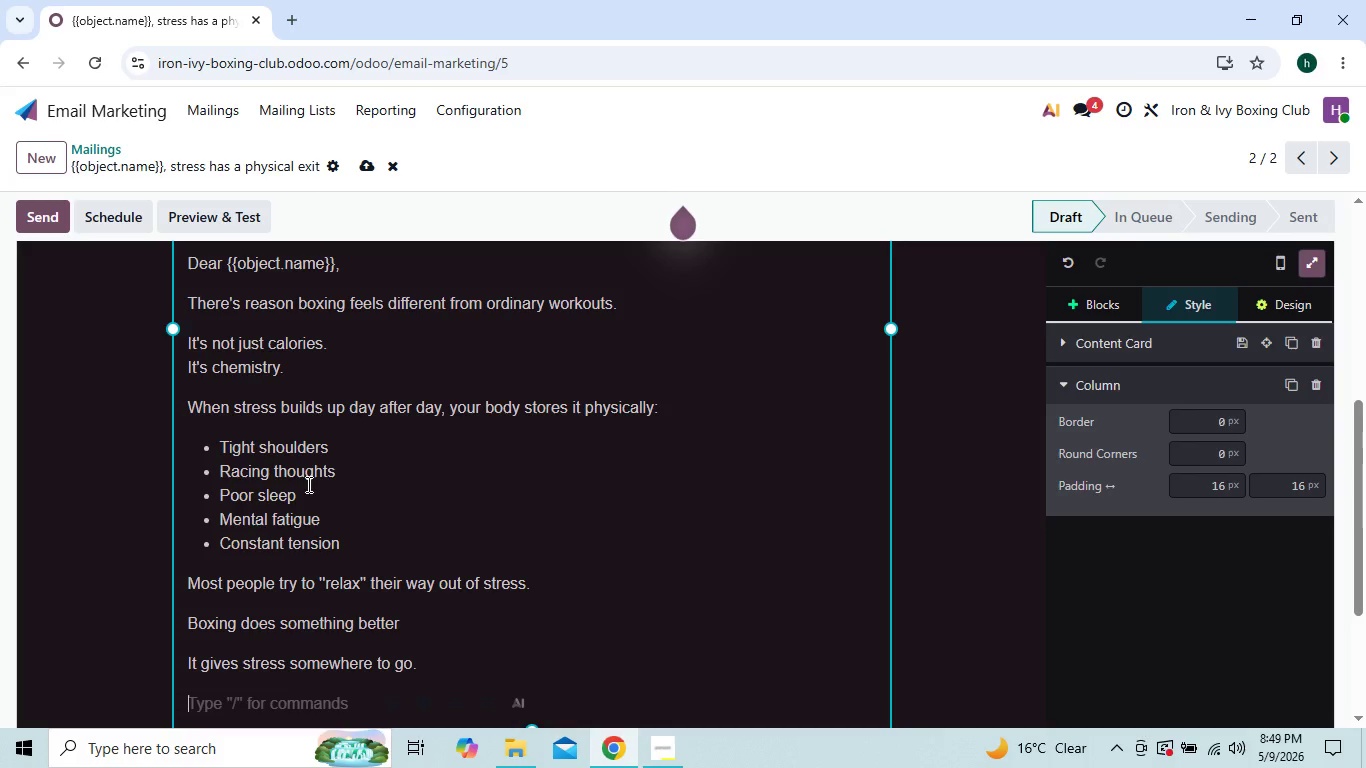 
type(High-intens)
 